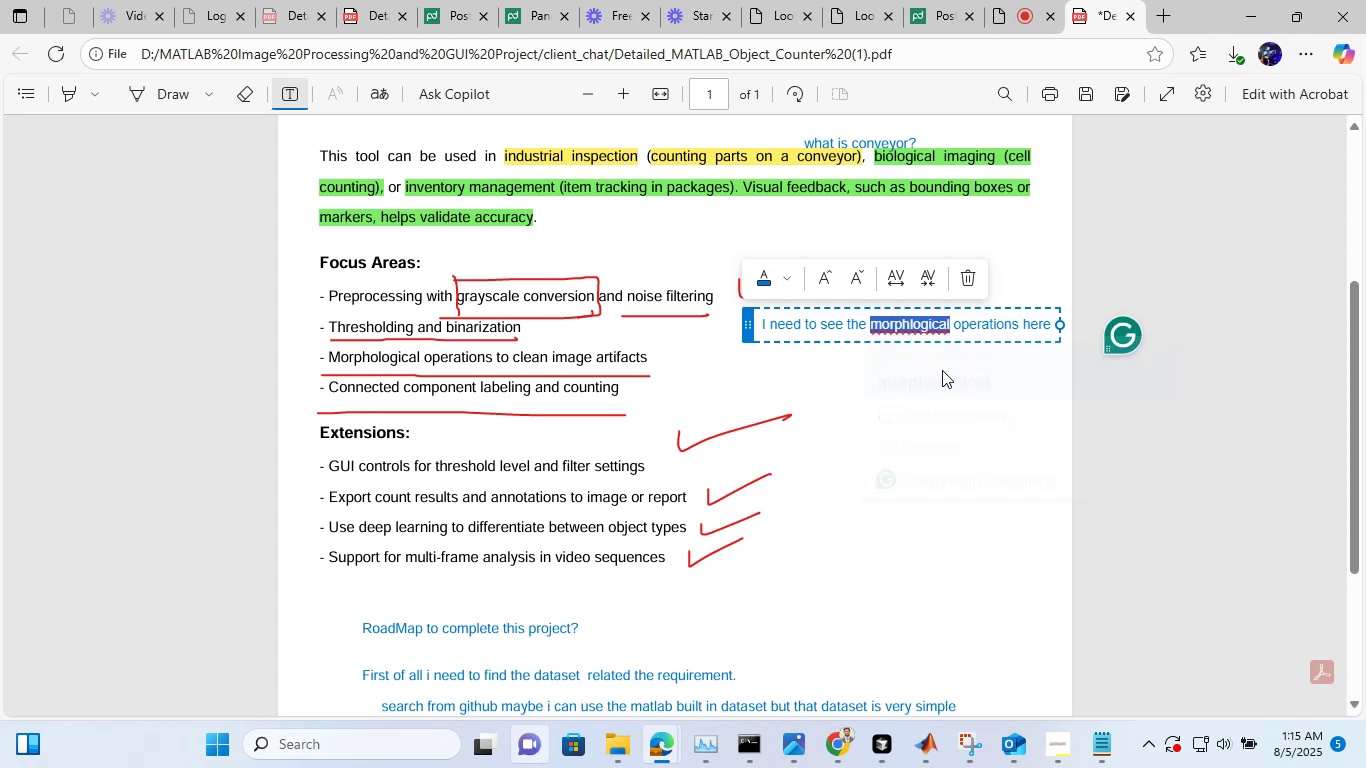 
key(Unknown)
 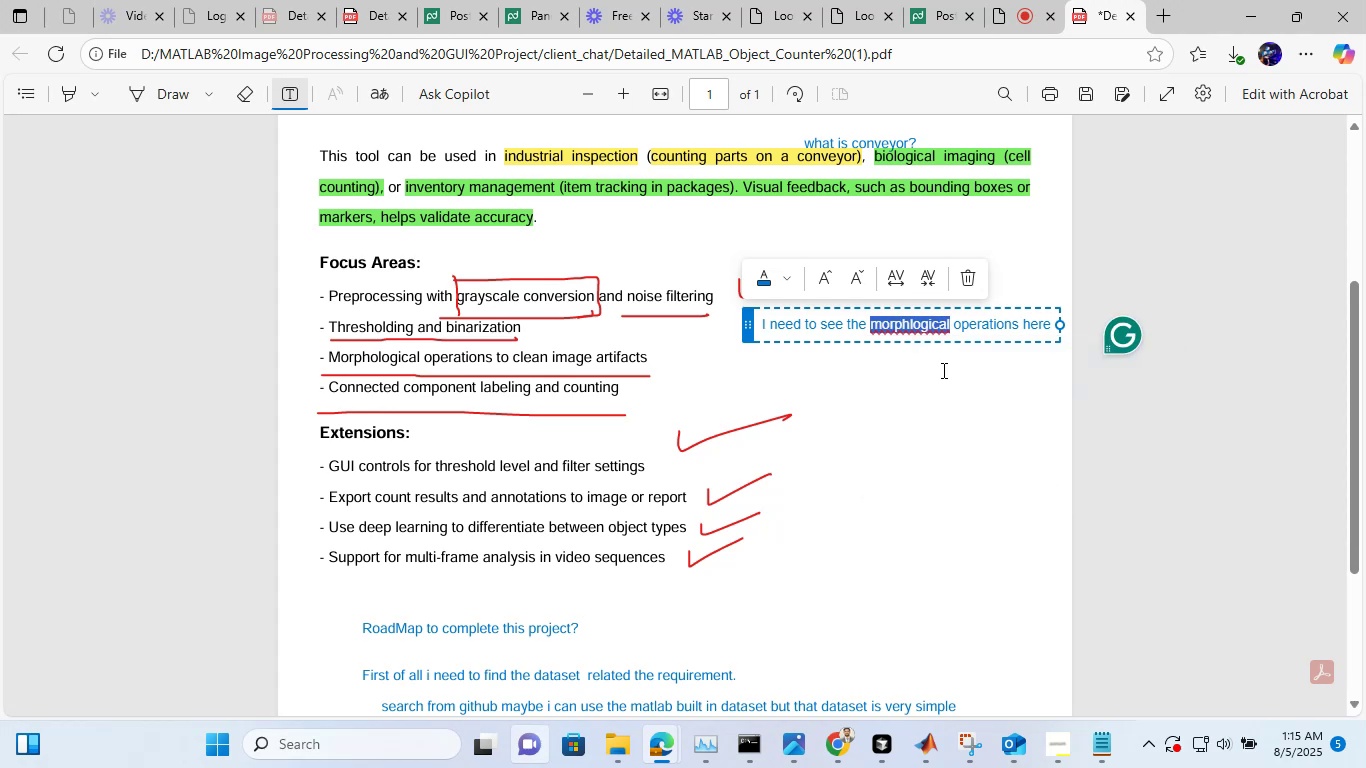 
key(Unknown)
 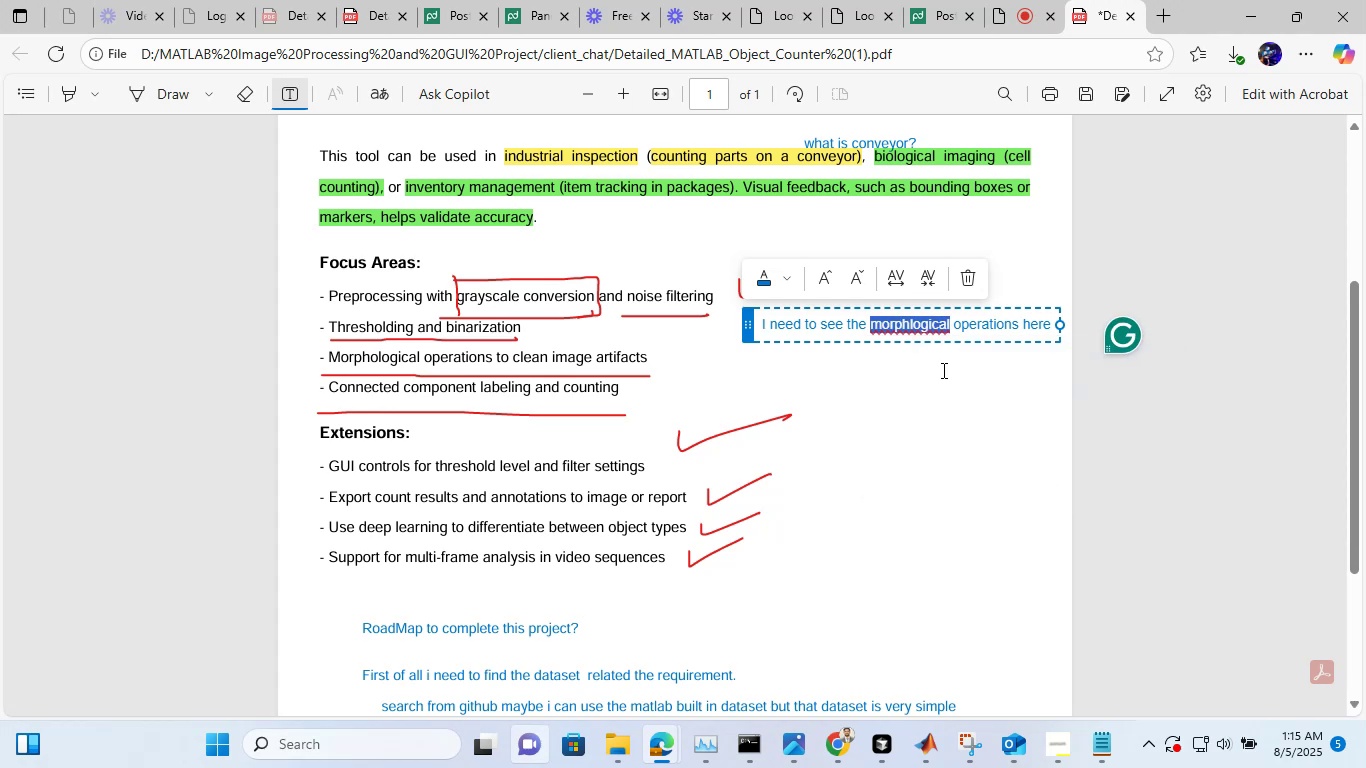 
key(Unknown)
 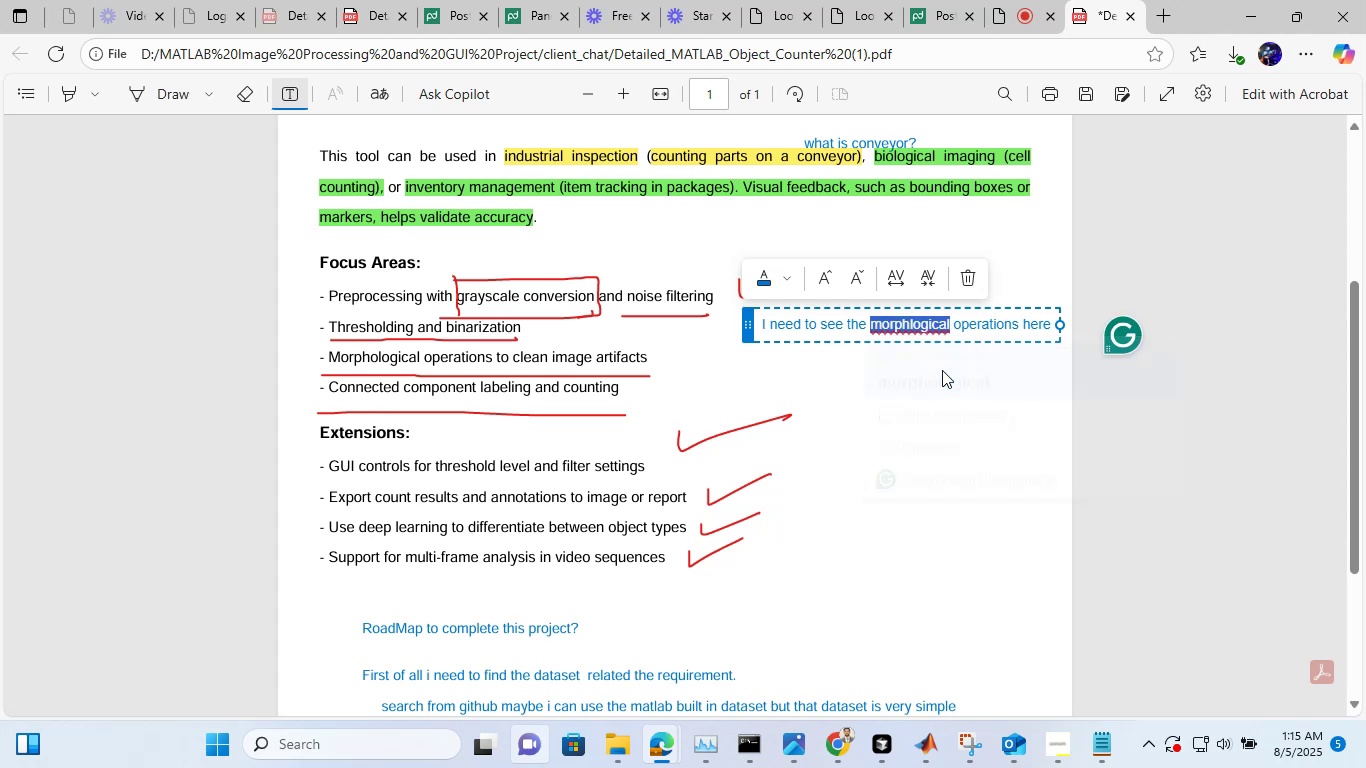 
key(Unknown)
 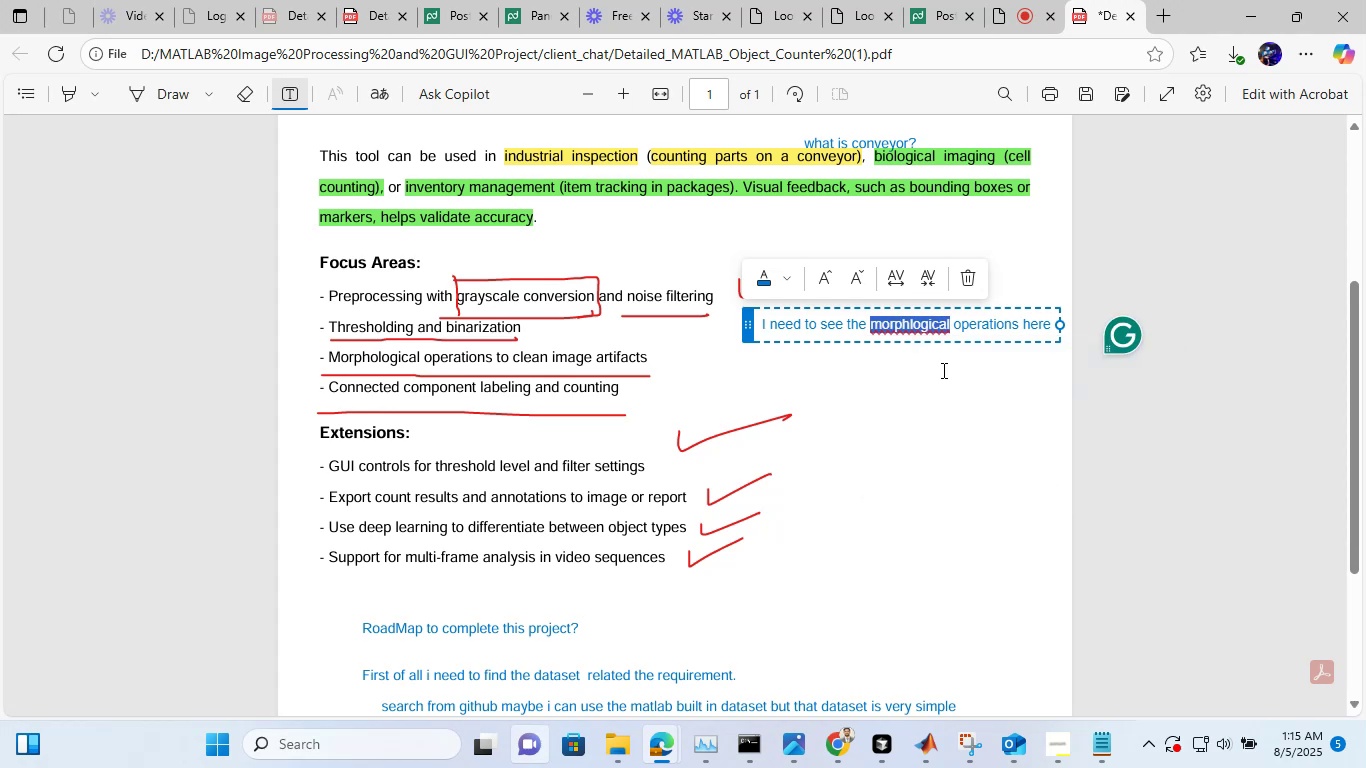 
key(Unknown)
 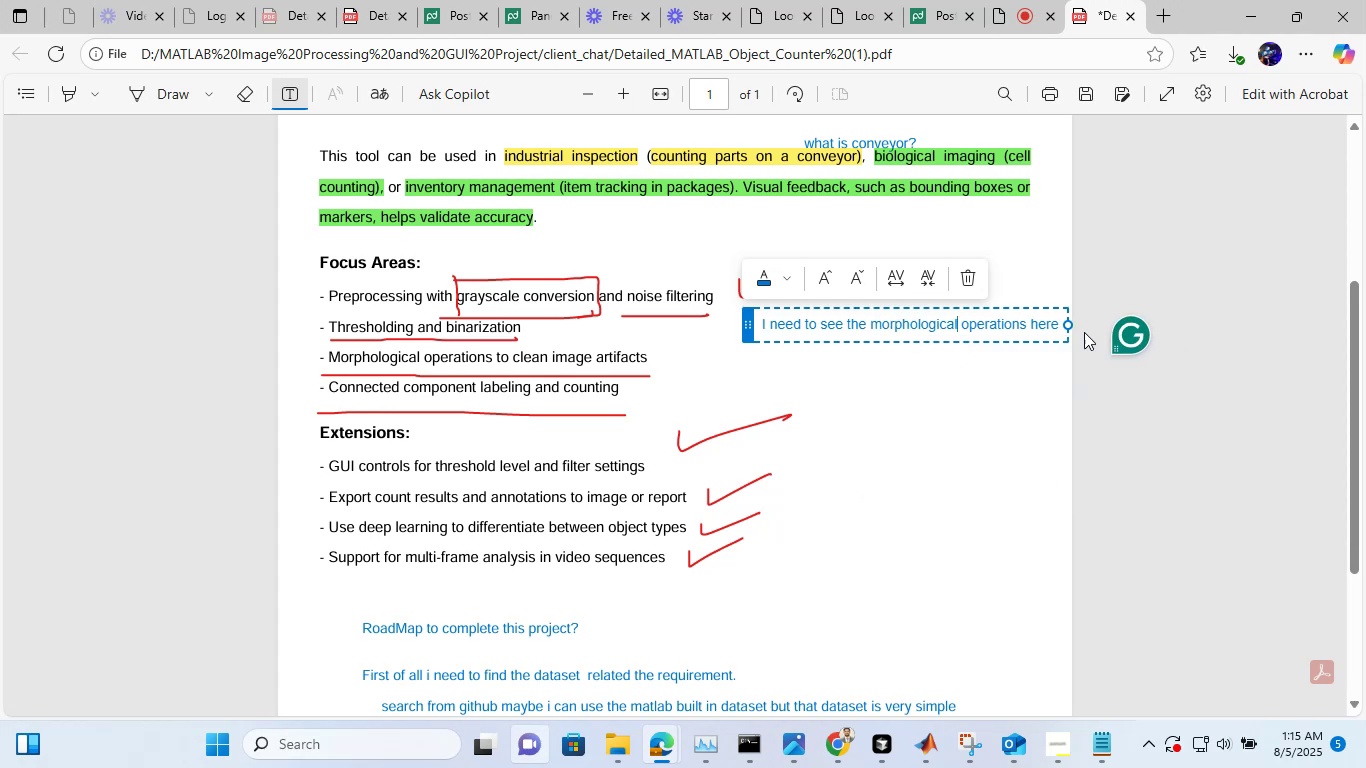 
key(Unknown)
 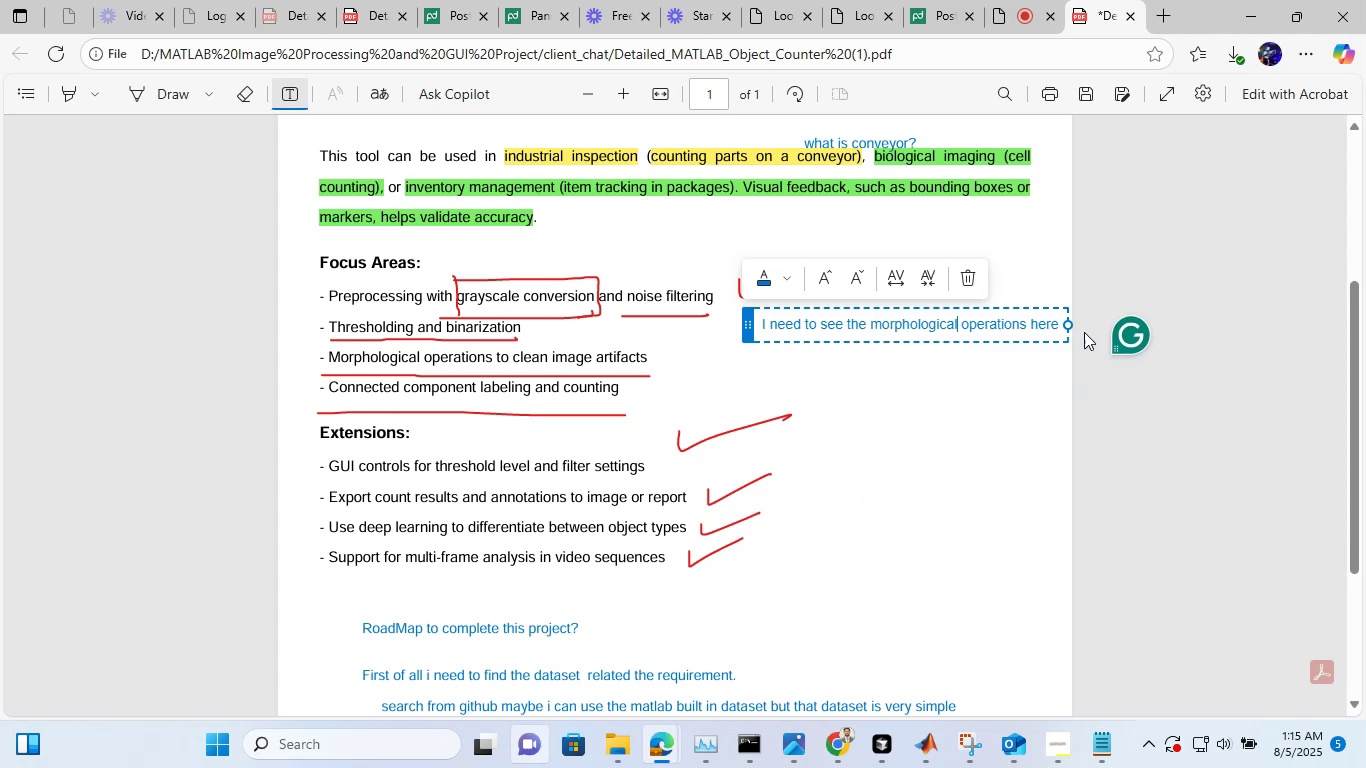 
key(Unknown)
 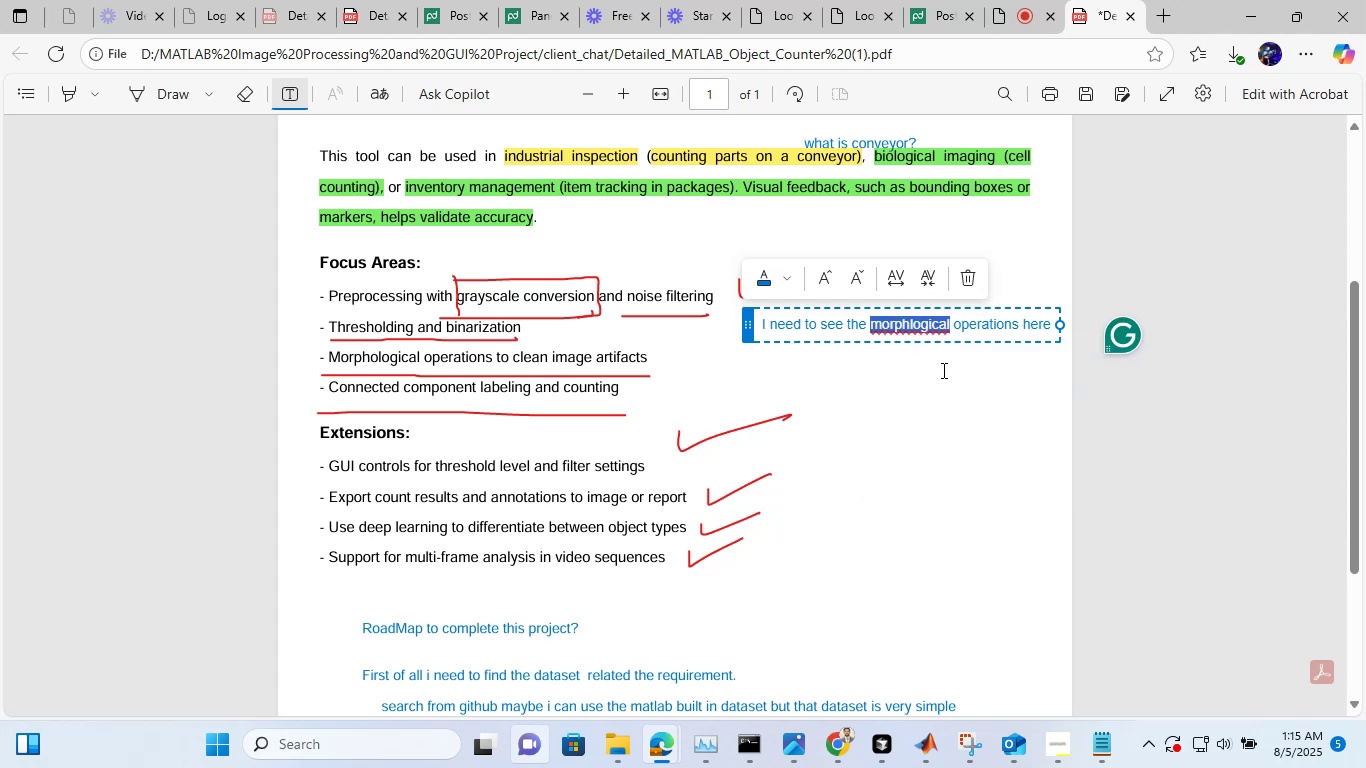 
key(Unknown)
 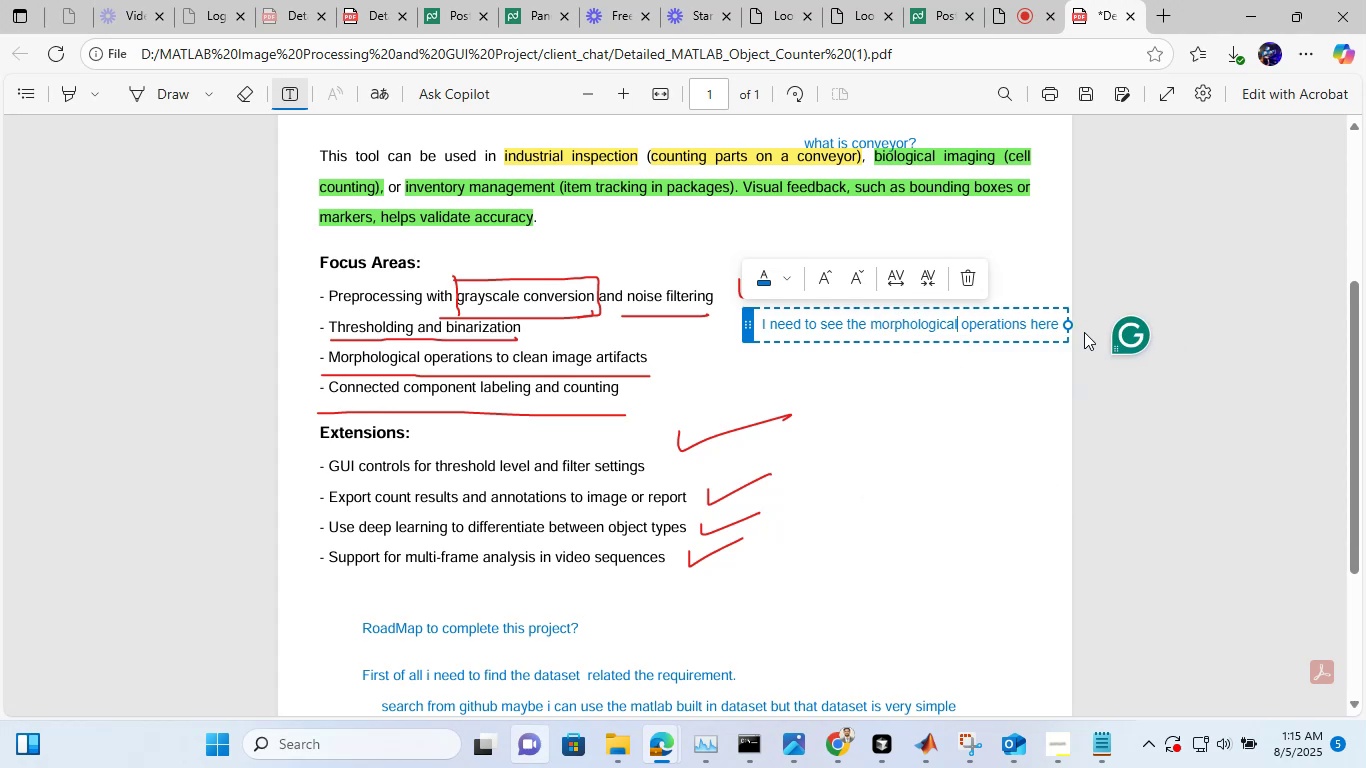 
key(Unknown)
 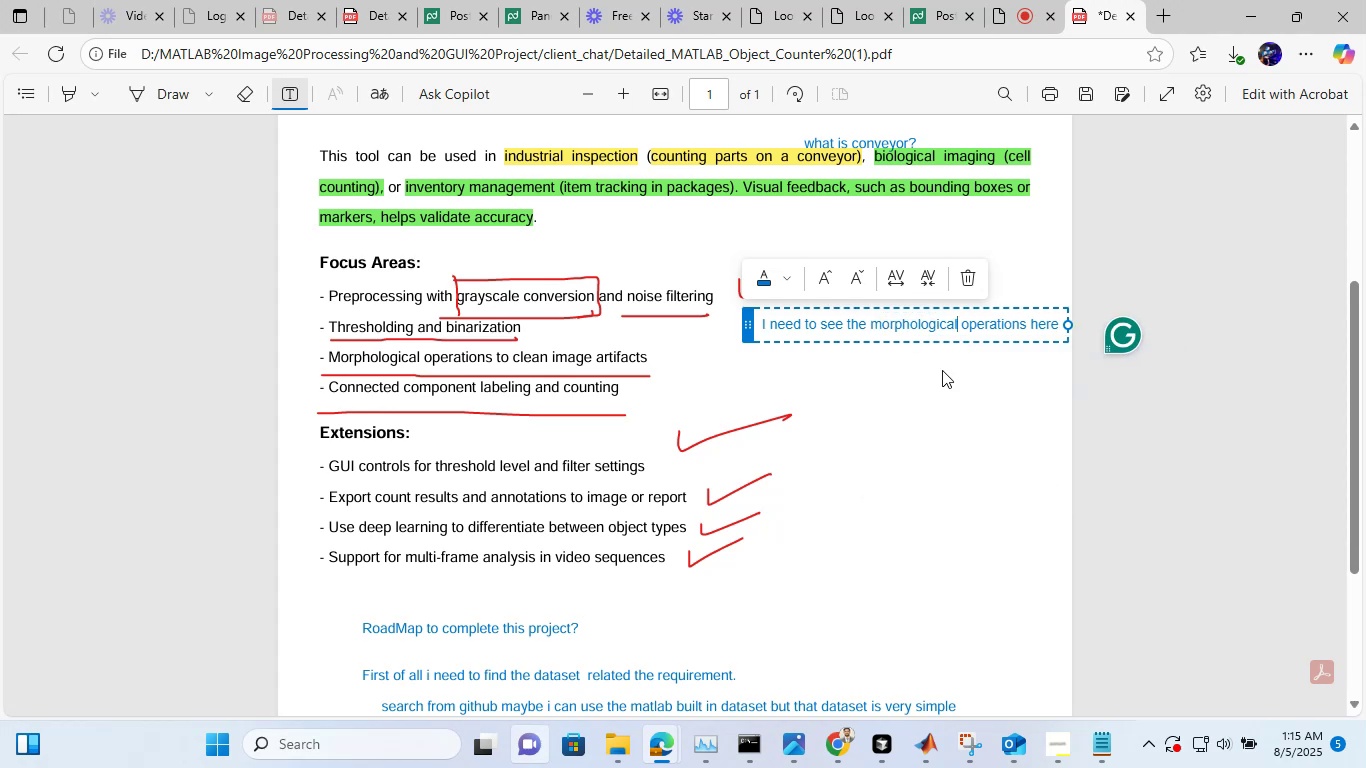 
key(Unknown)
 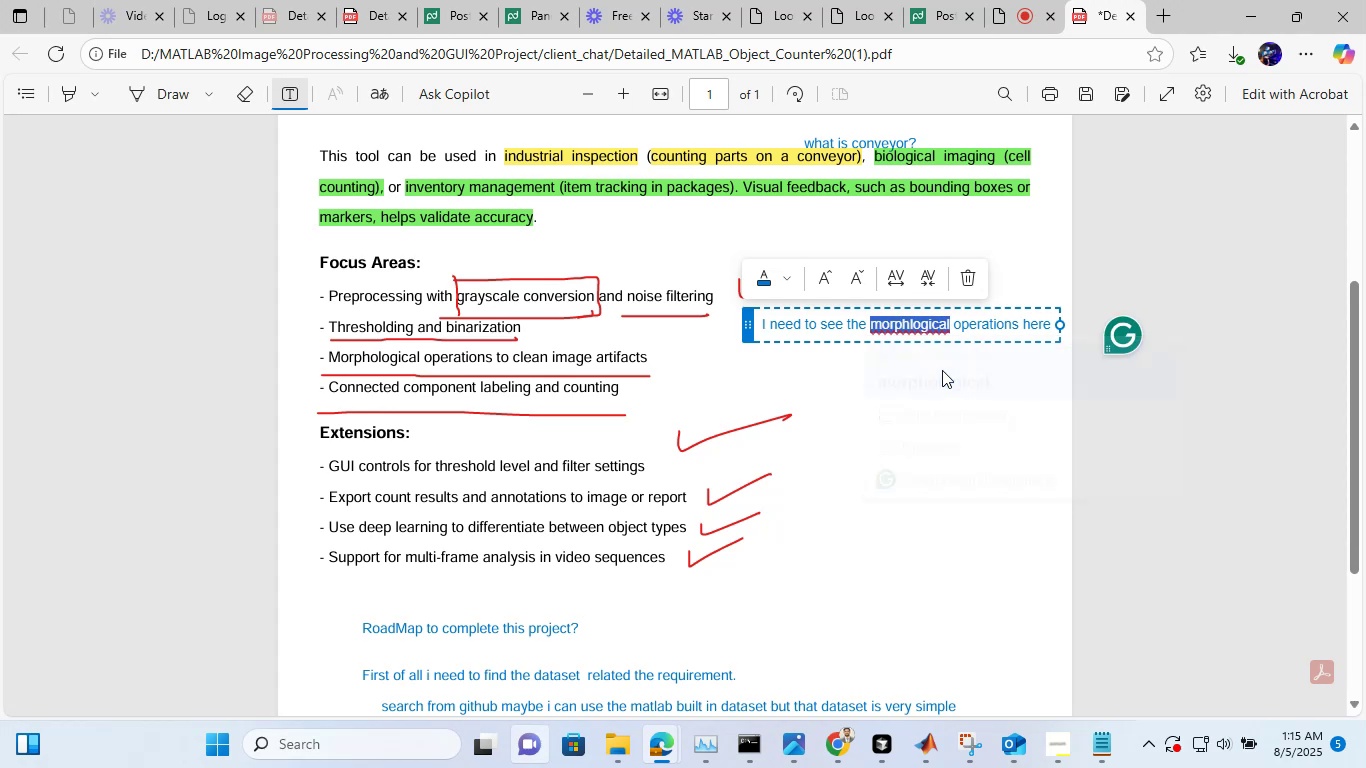 
key(Unknown)
 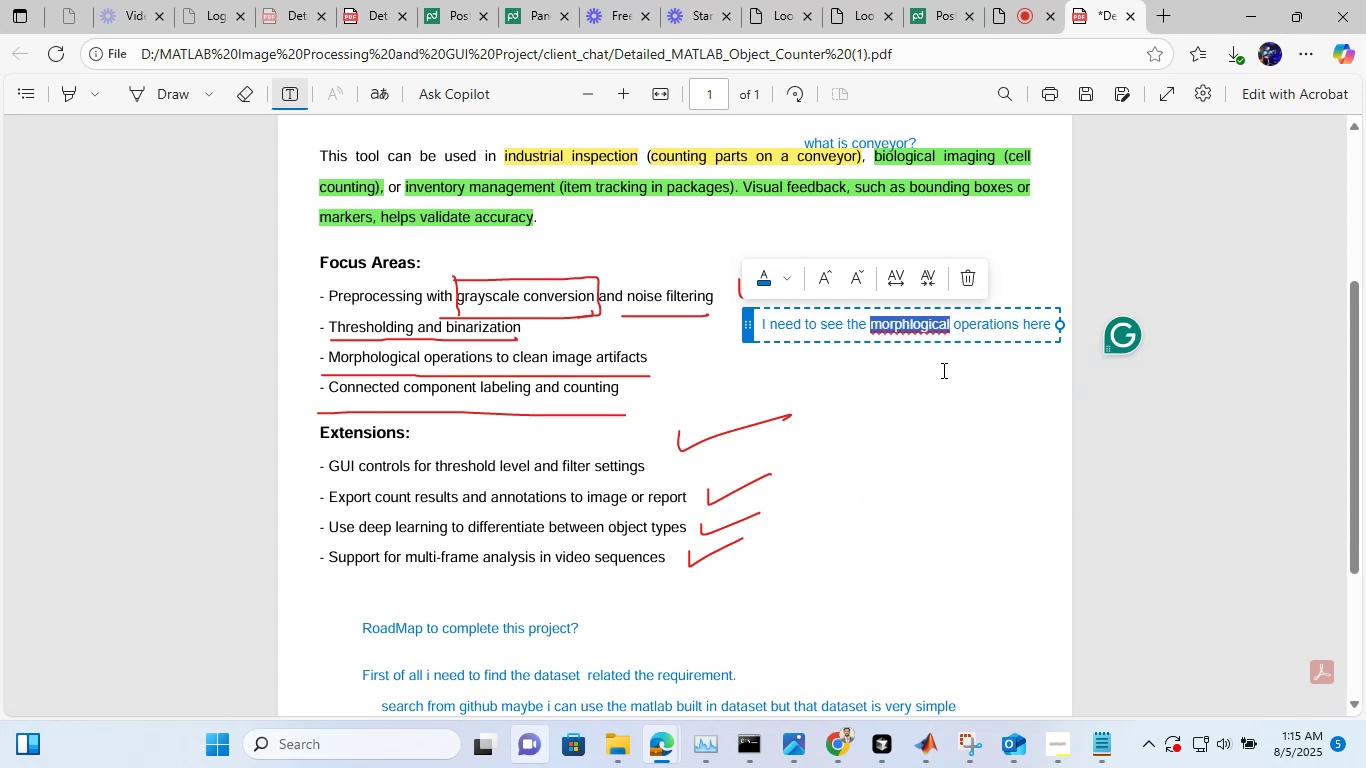 
key(Unknown)
 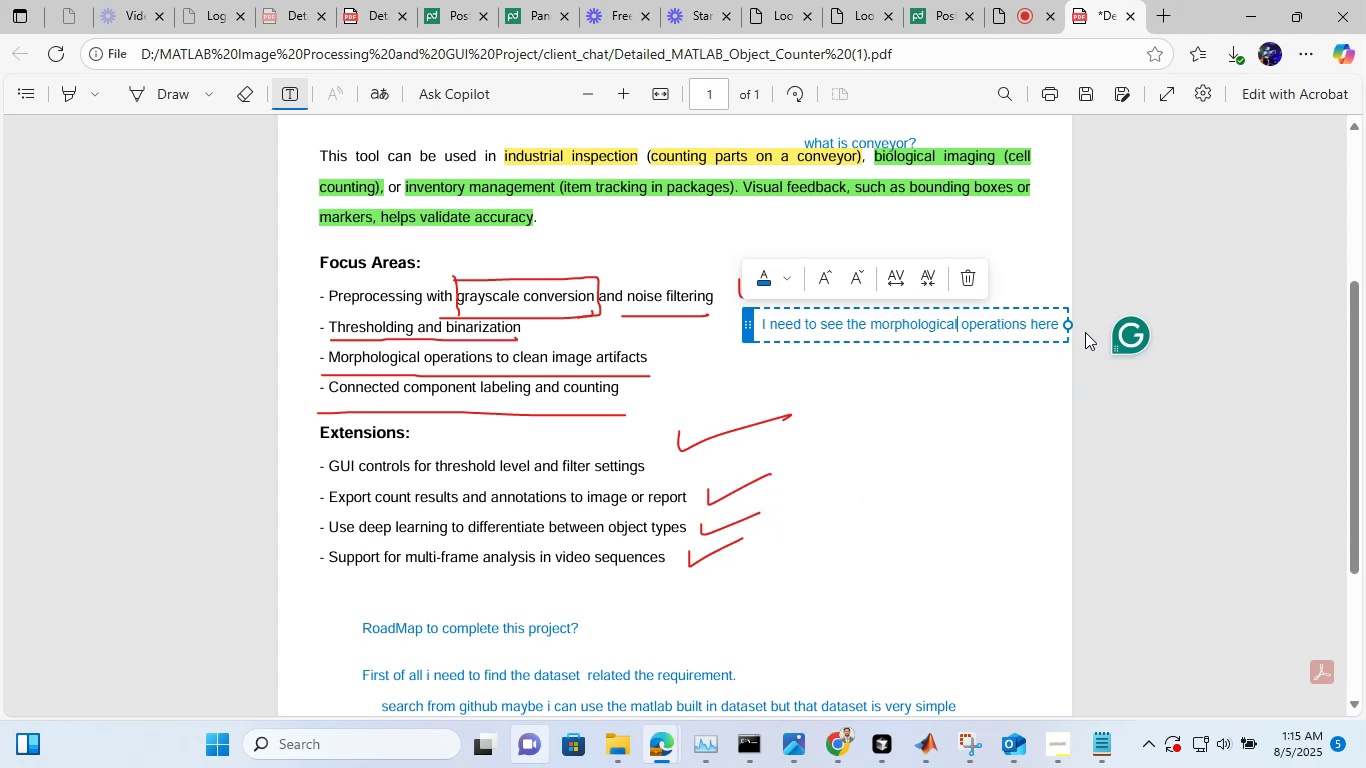 
key(Unknown)
 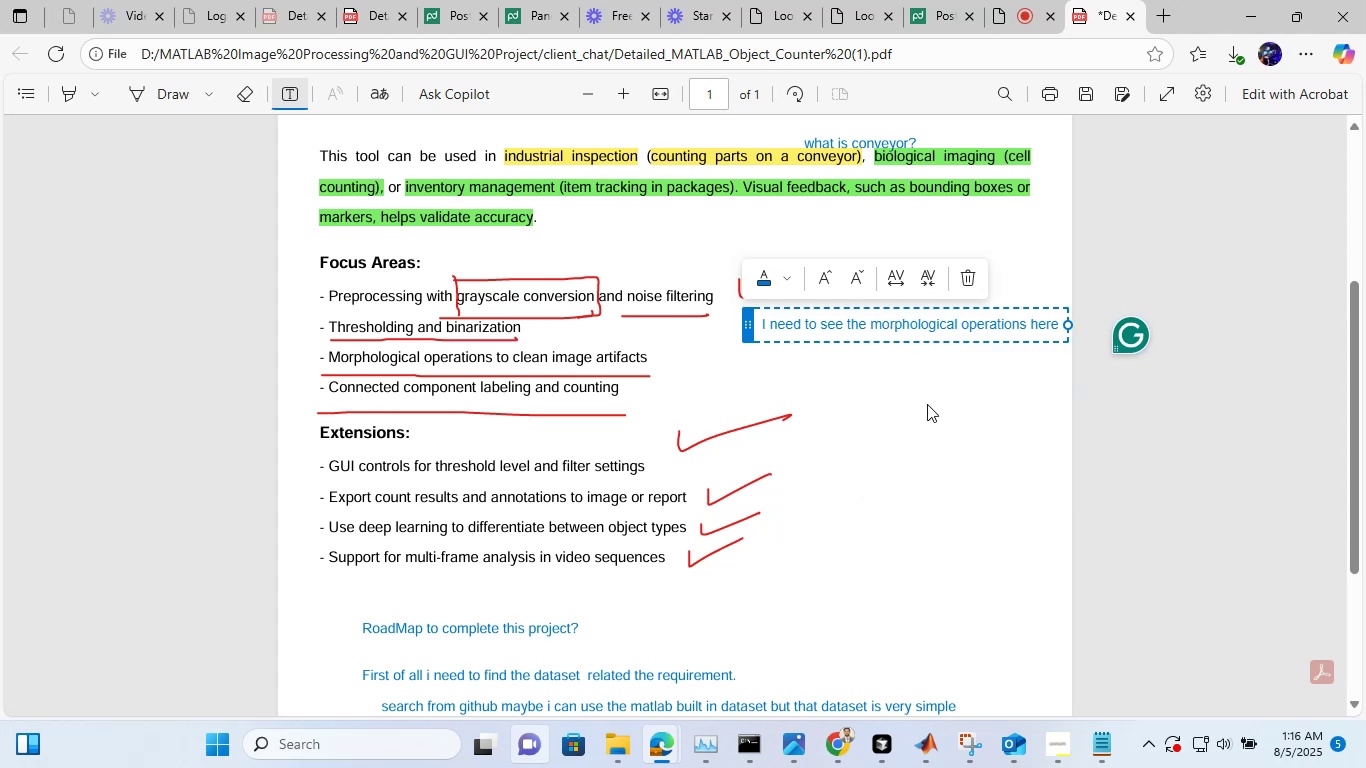 
left_click([1061, 324])
 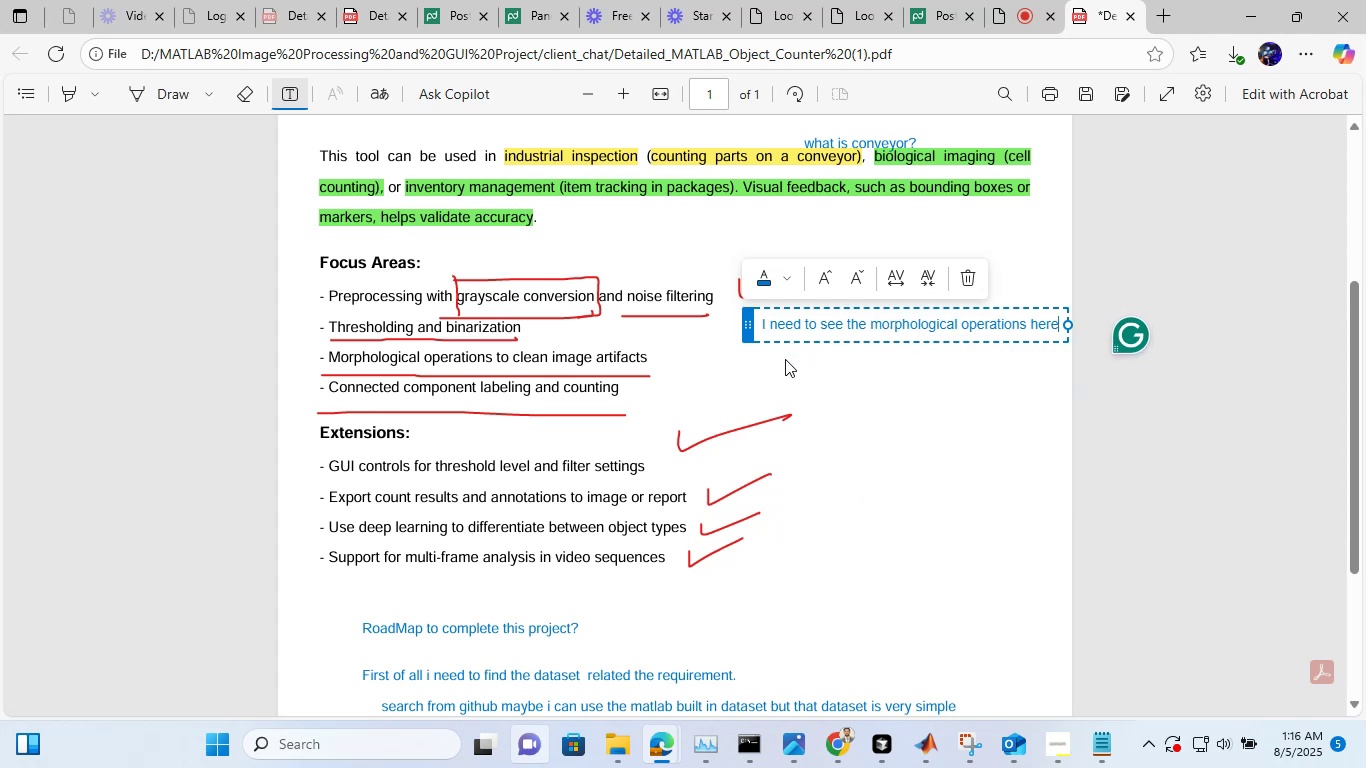 
left_click([785, 359])
 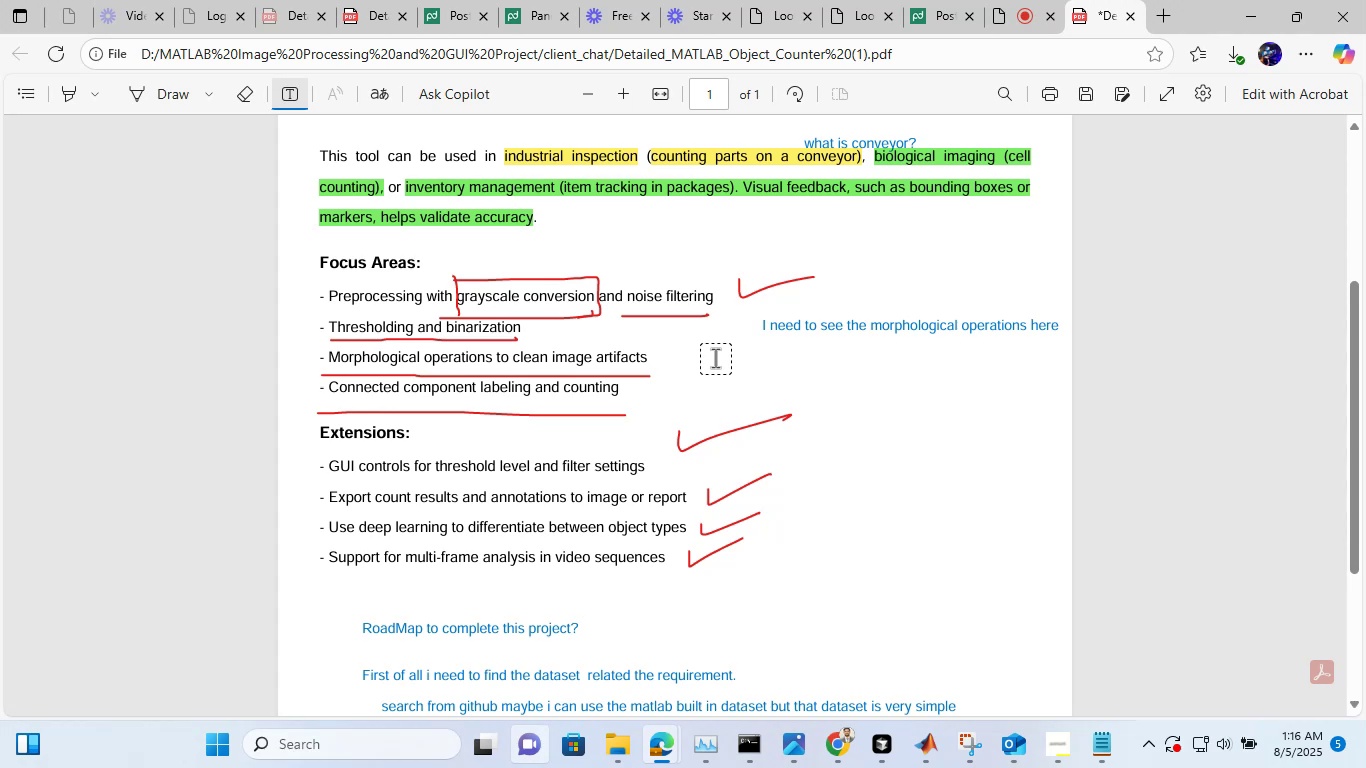 
left_click([716, 360])
 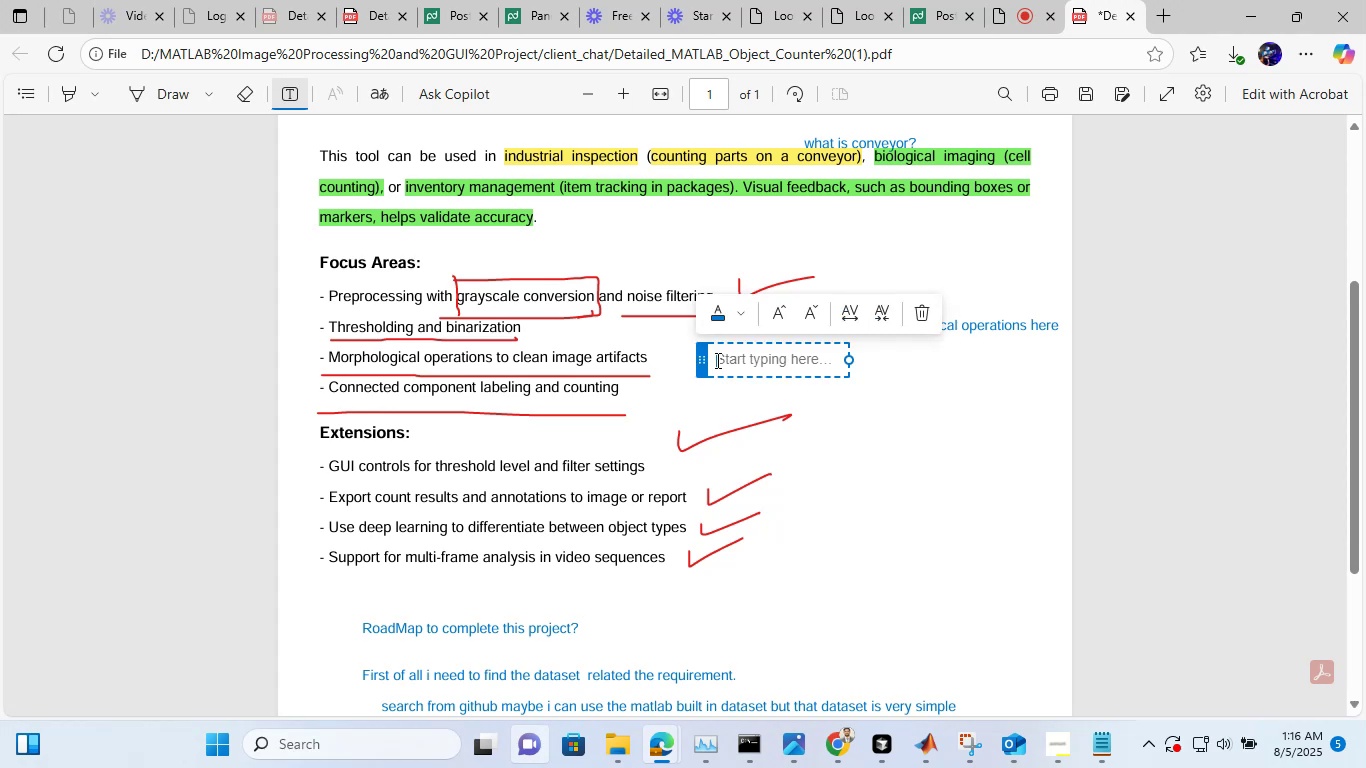 
type(what us)
key(Backspace)
key(Backspace)
type(wl)
key(Backspace)
type(ill be advantage of clean image artifacts)
 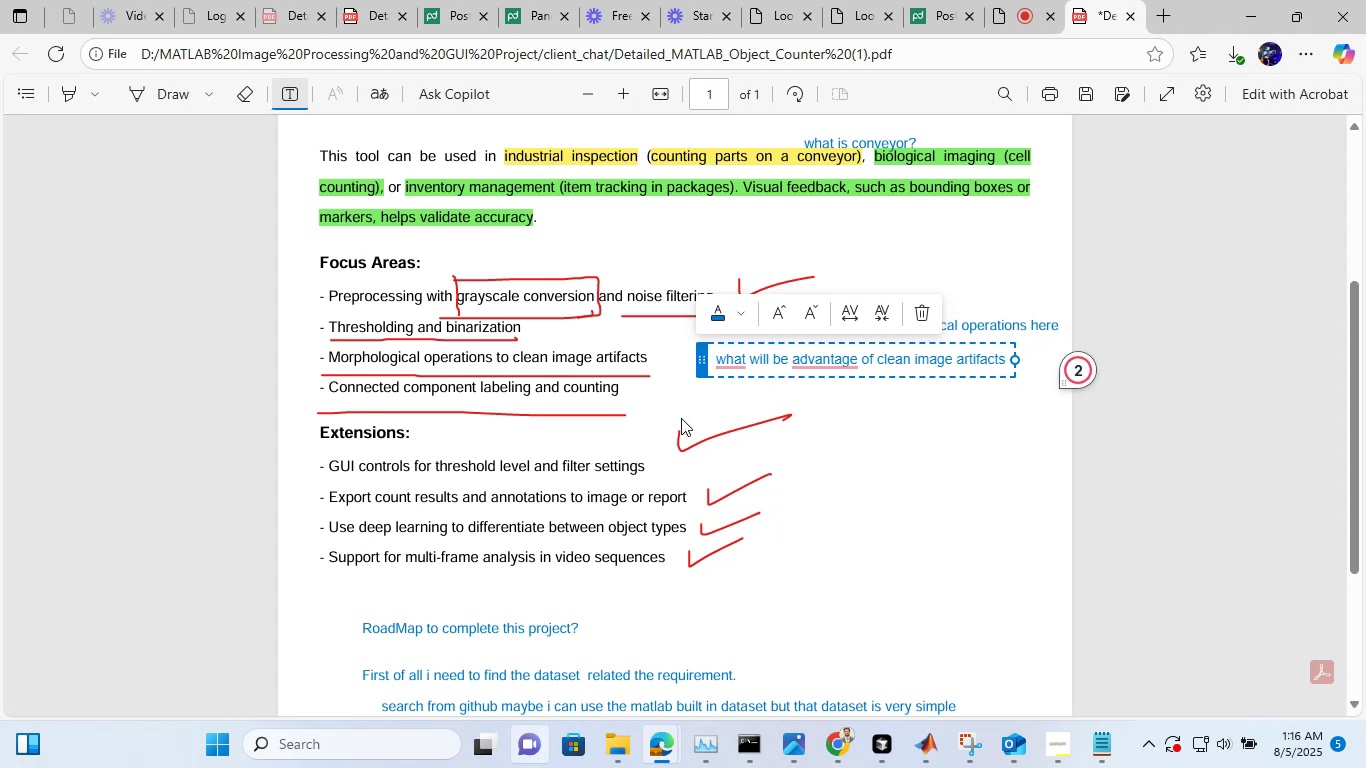 
left_click([655, 410])
 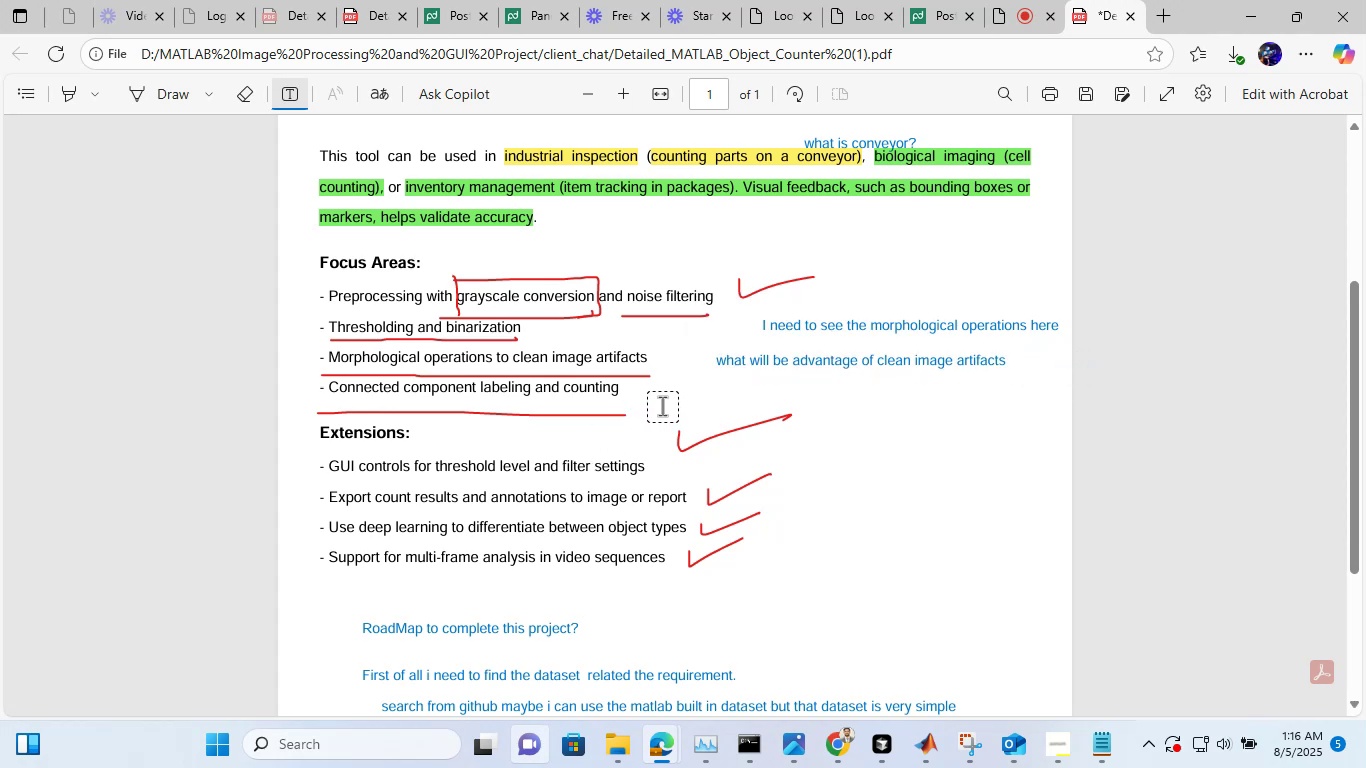 
wait(6.18)
 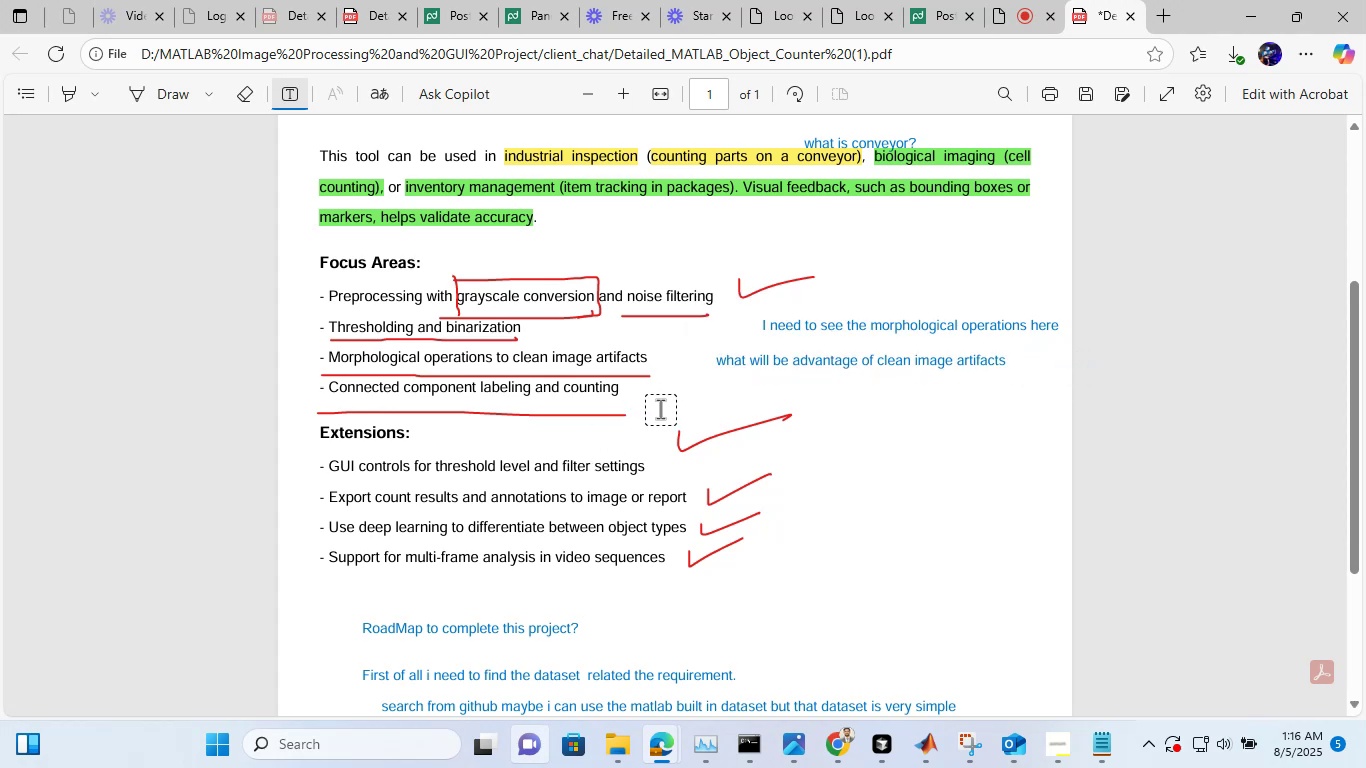 
left_click([665, 409])
 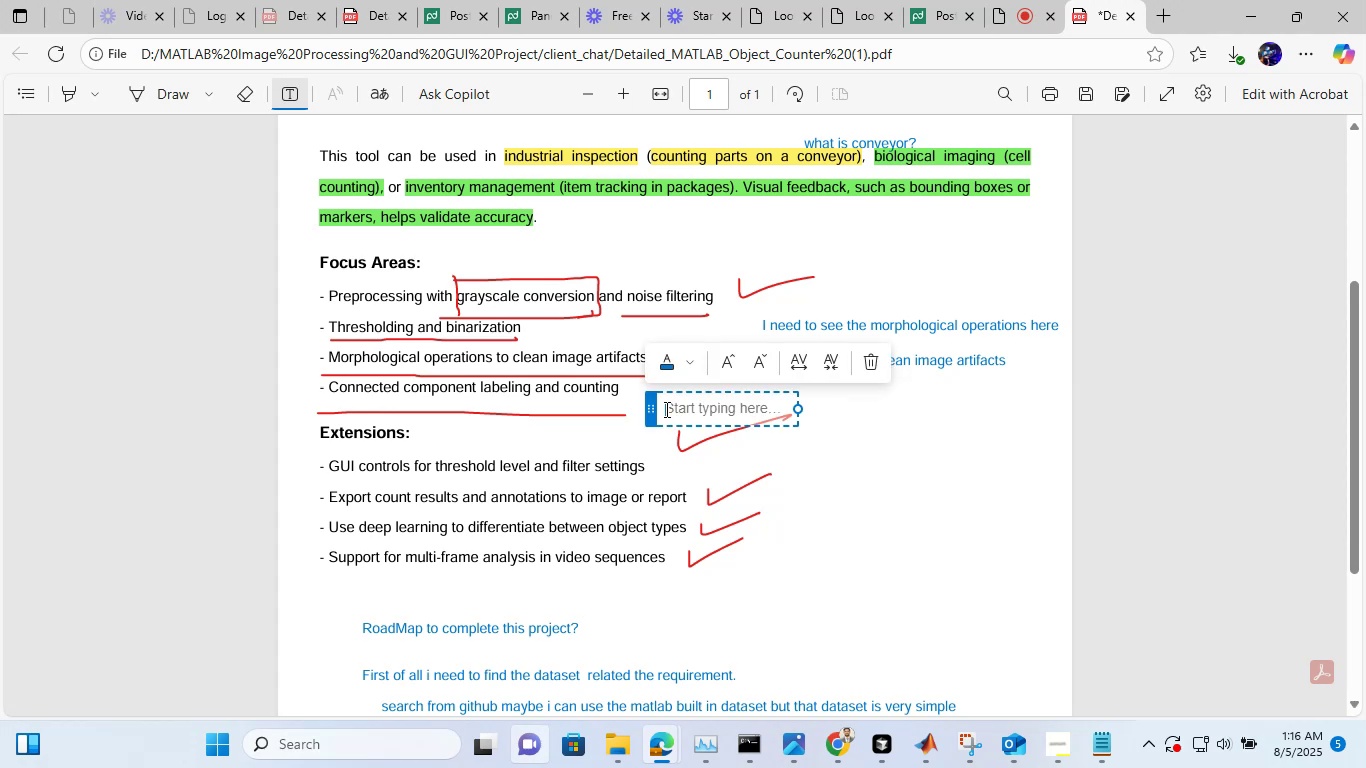 
type(identify the compiennt and lbelling )
 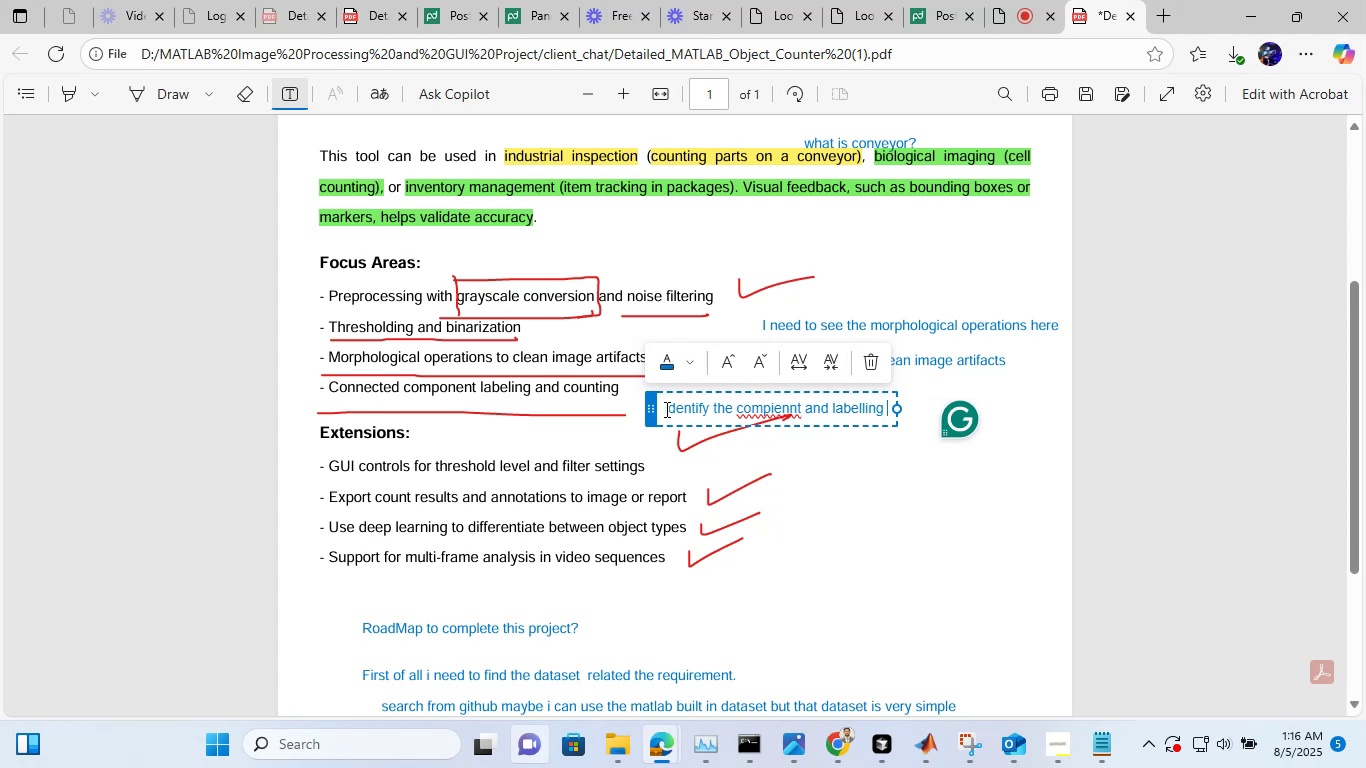 
hold_key(key=A, duration=4.58)
 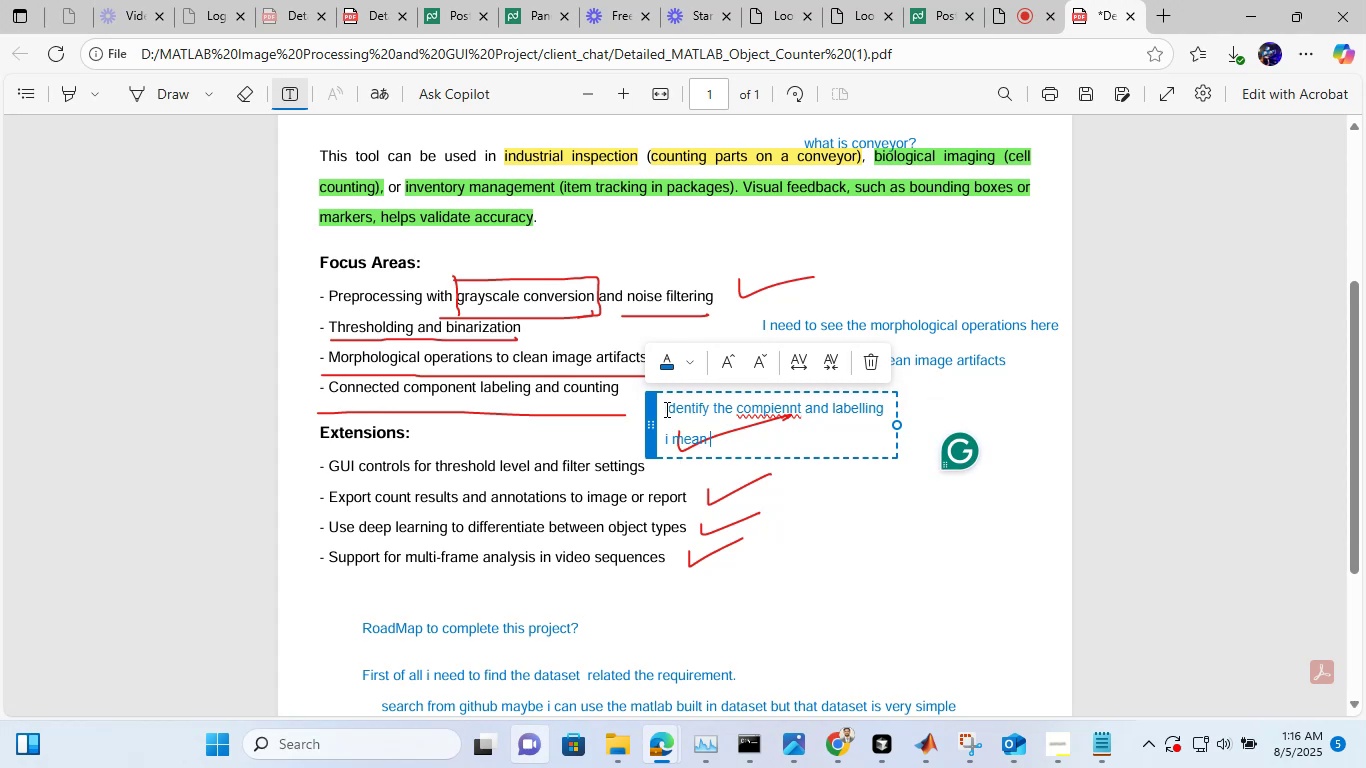 
key(Shift+Enter)
 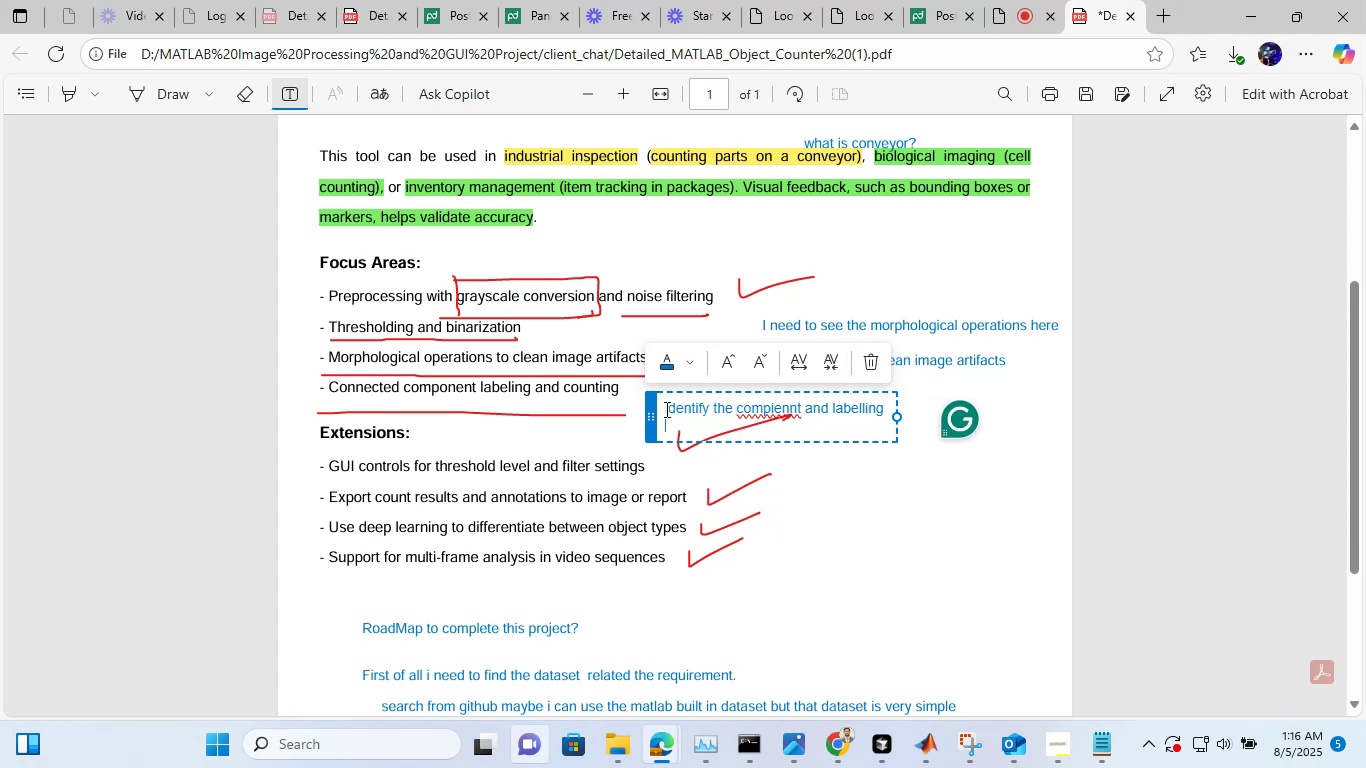 
key(Shift+Enter)
 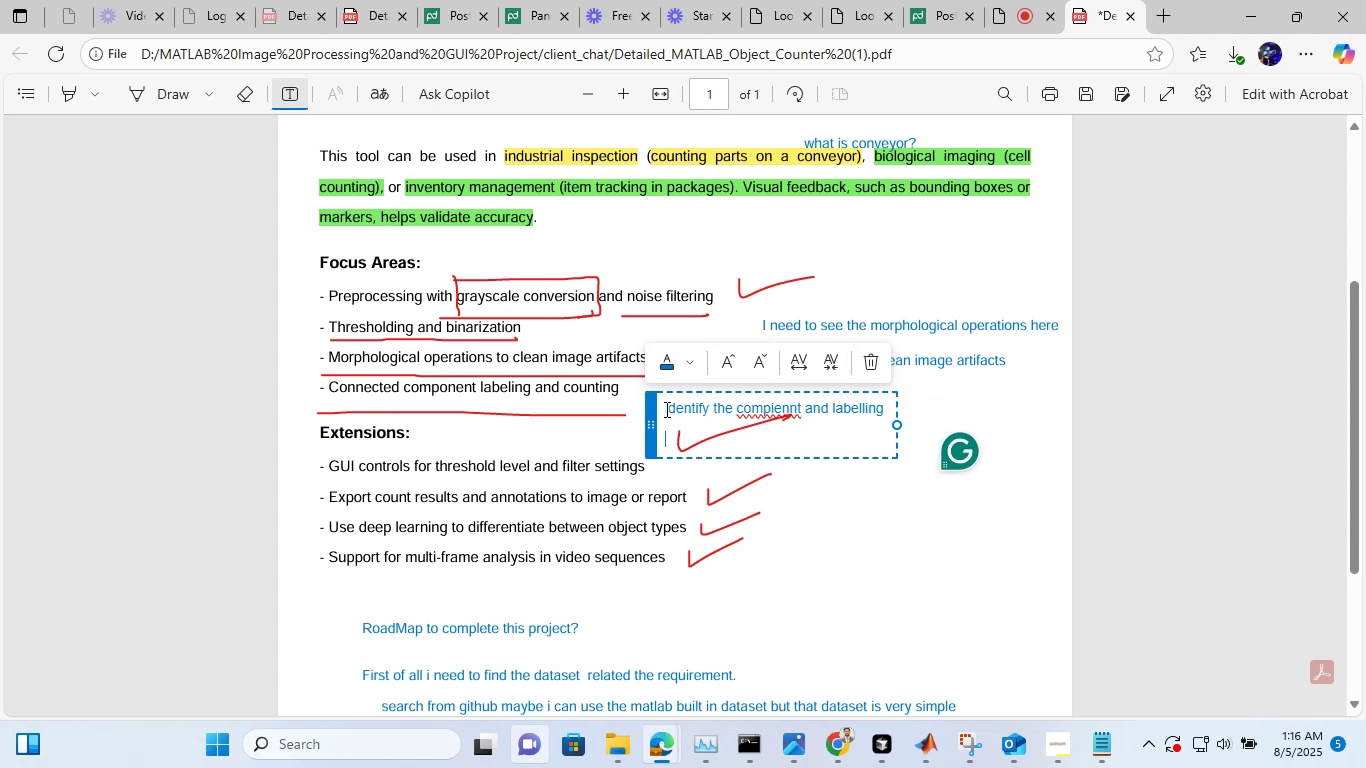 
type(i men classif )
key(Backspace)
type(y the mde)
key(Backspace)
key(Backspace)
type(odel for )
 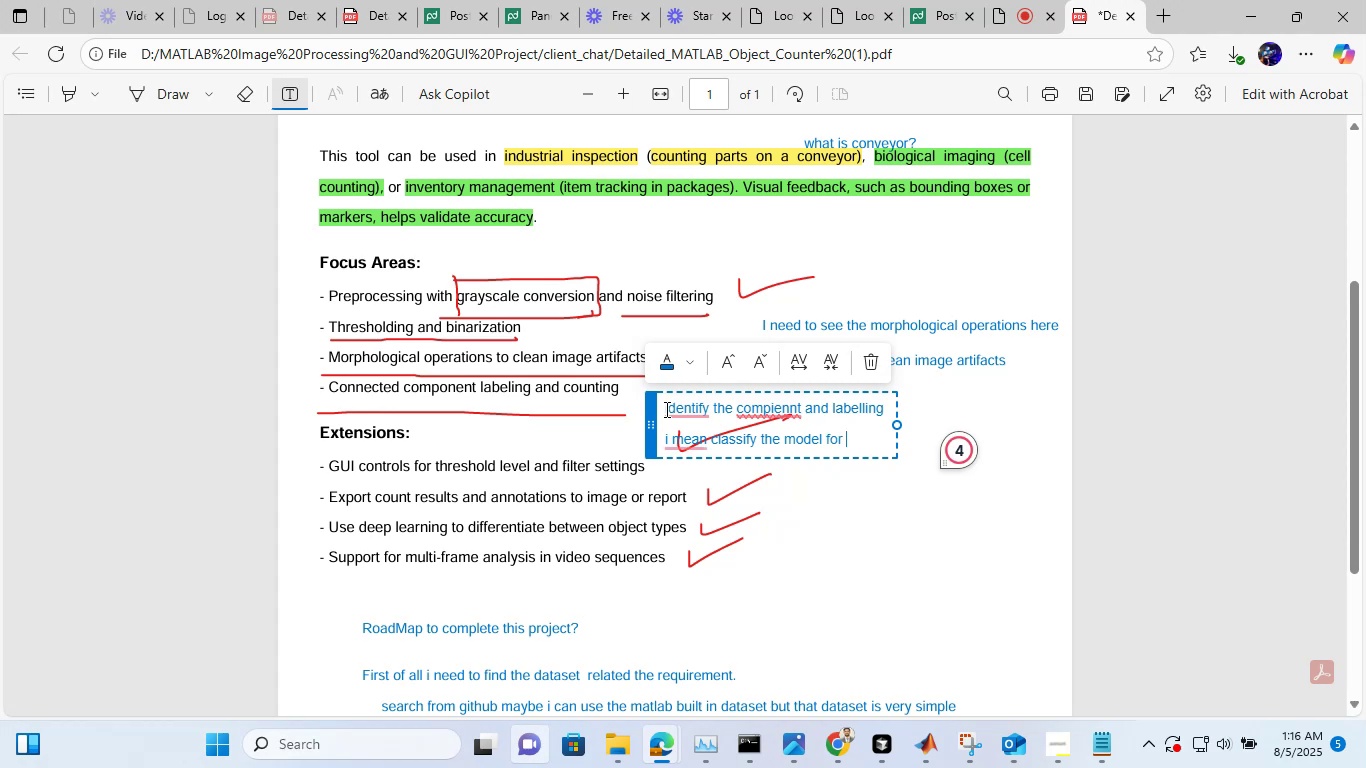 
hold_key(key=ShiftRight, duration=0.36)
 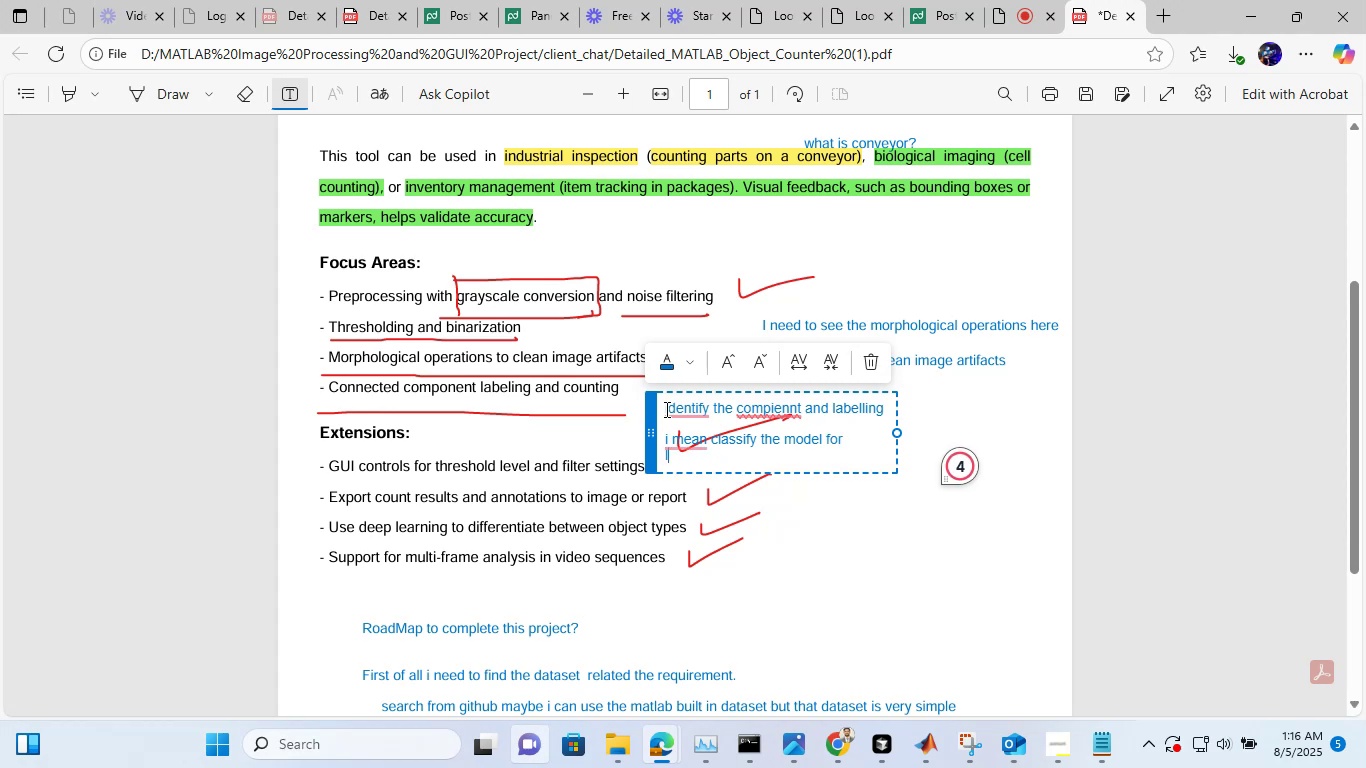 
key(Enter)
 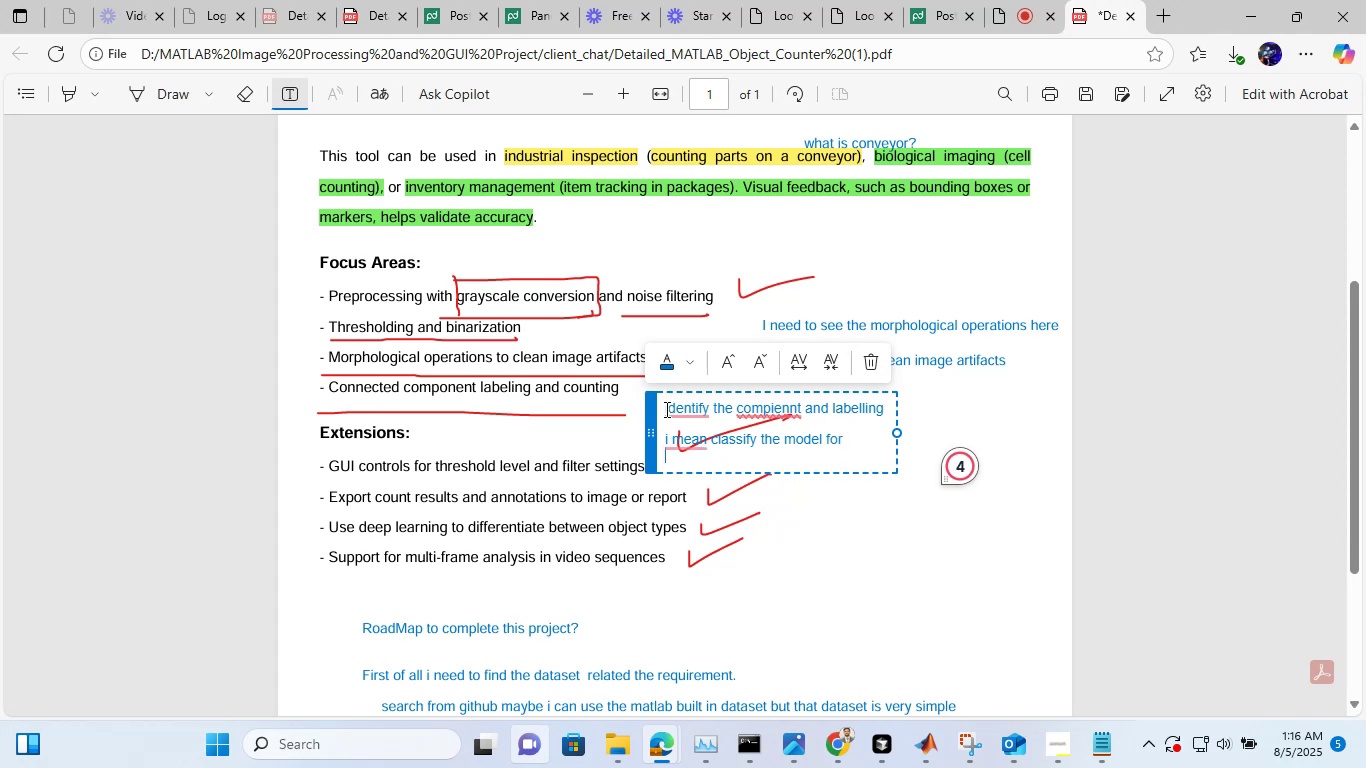 
type(like i can give example its rectangul)
 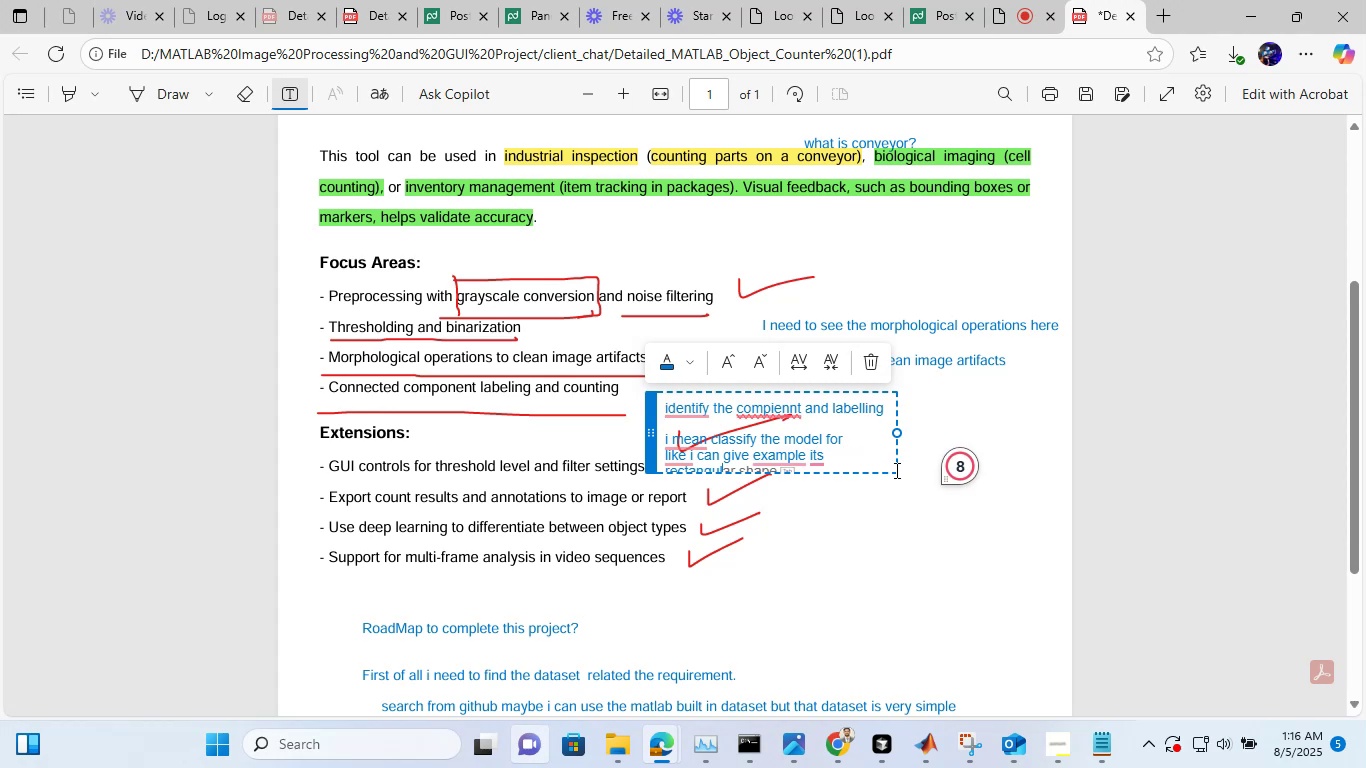 
left_click_drag(start_coordinate=[895, 472], to_coordinate=[915, 471])
 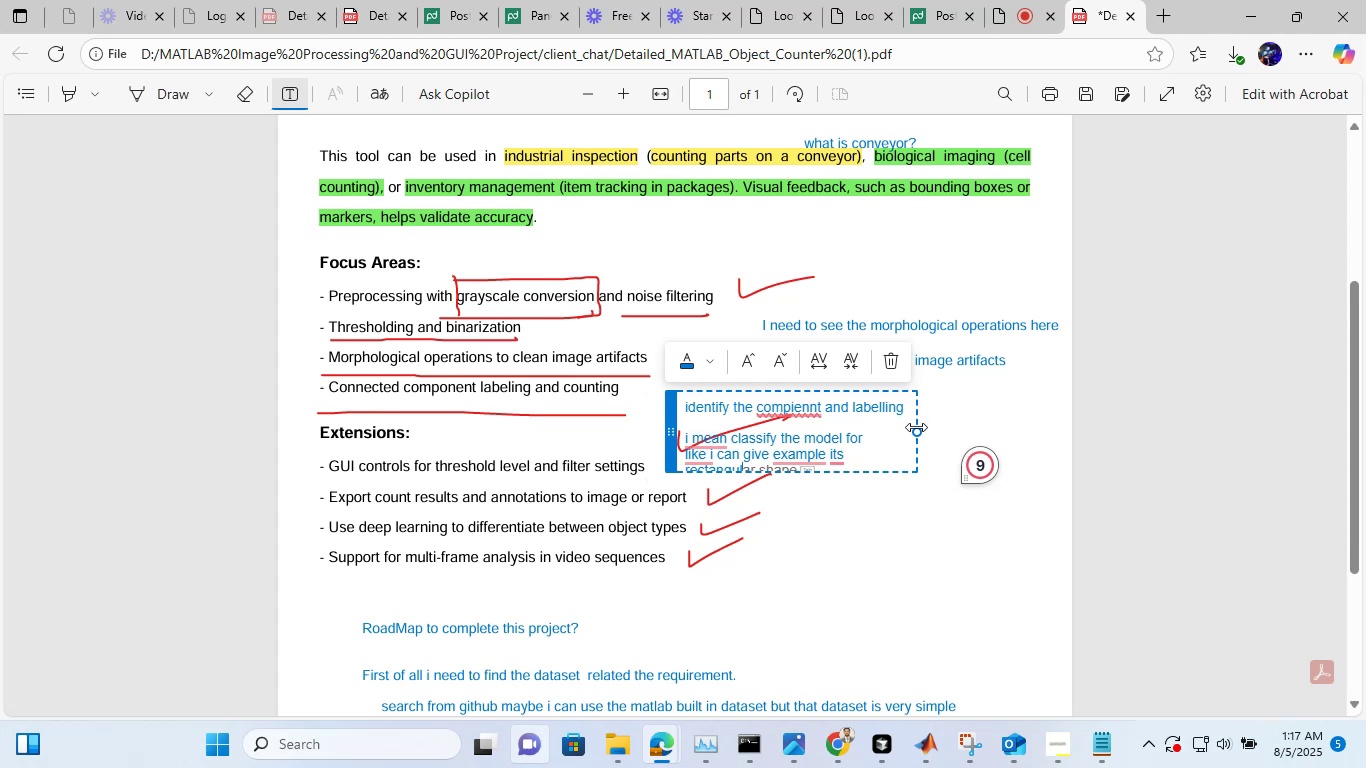 
wait(5.45)
 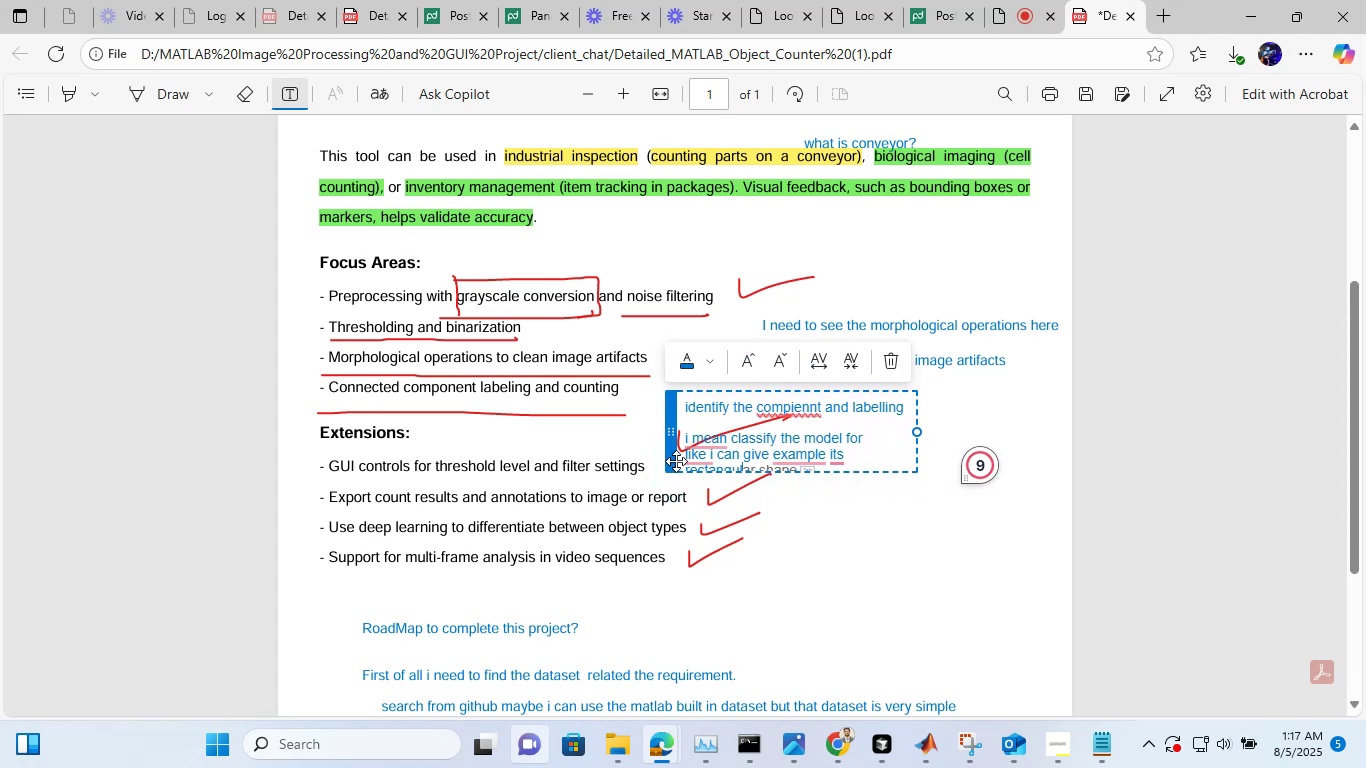 
left_click([919, 433])
 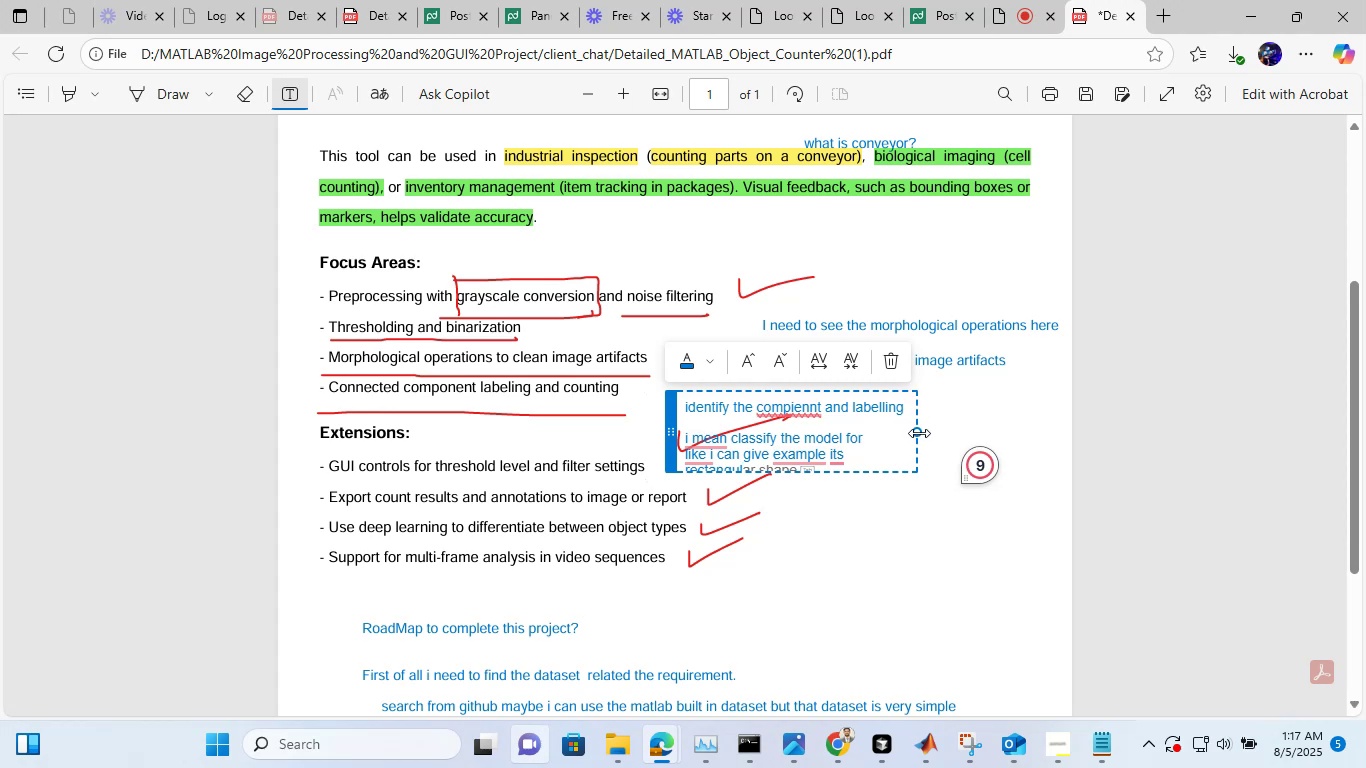 
double_click([919, 433])
 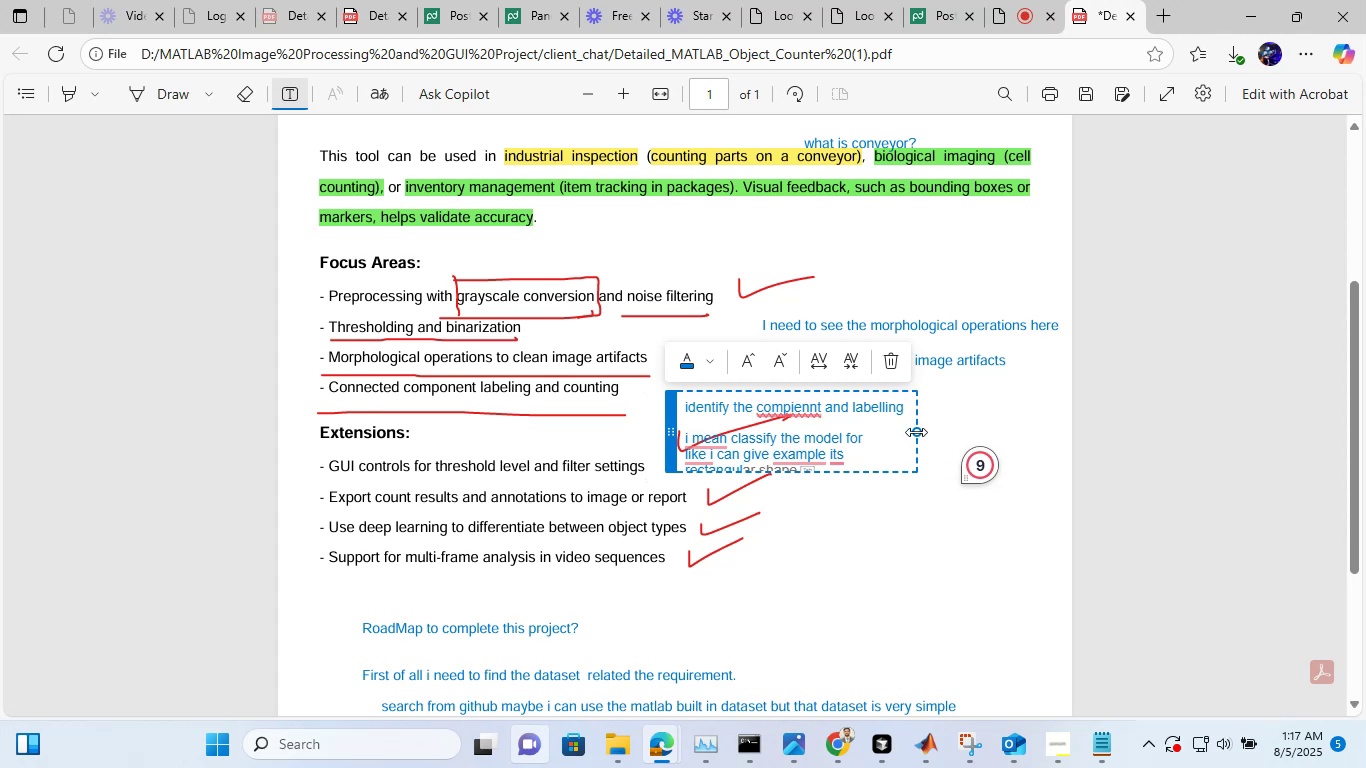 
left_click_drag(start_coordinate=[916, 432], to_coordinate=[983, 557])
 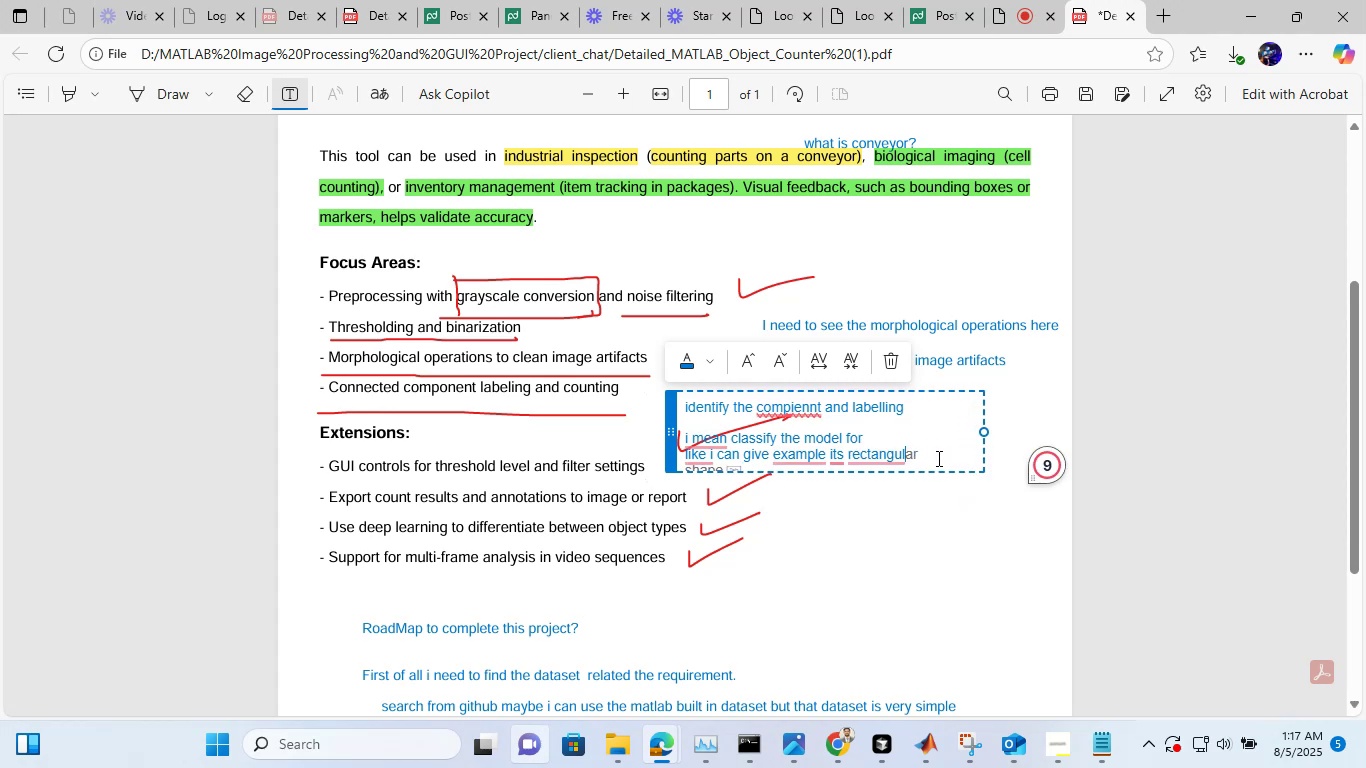 
key(Tab)
type( or circu)
key(Tab)
 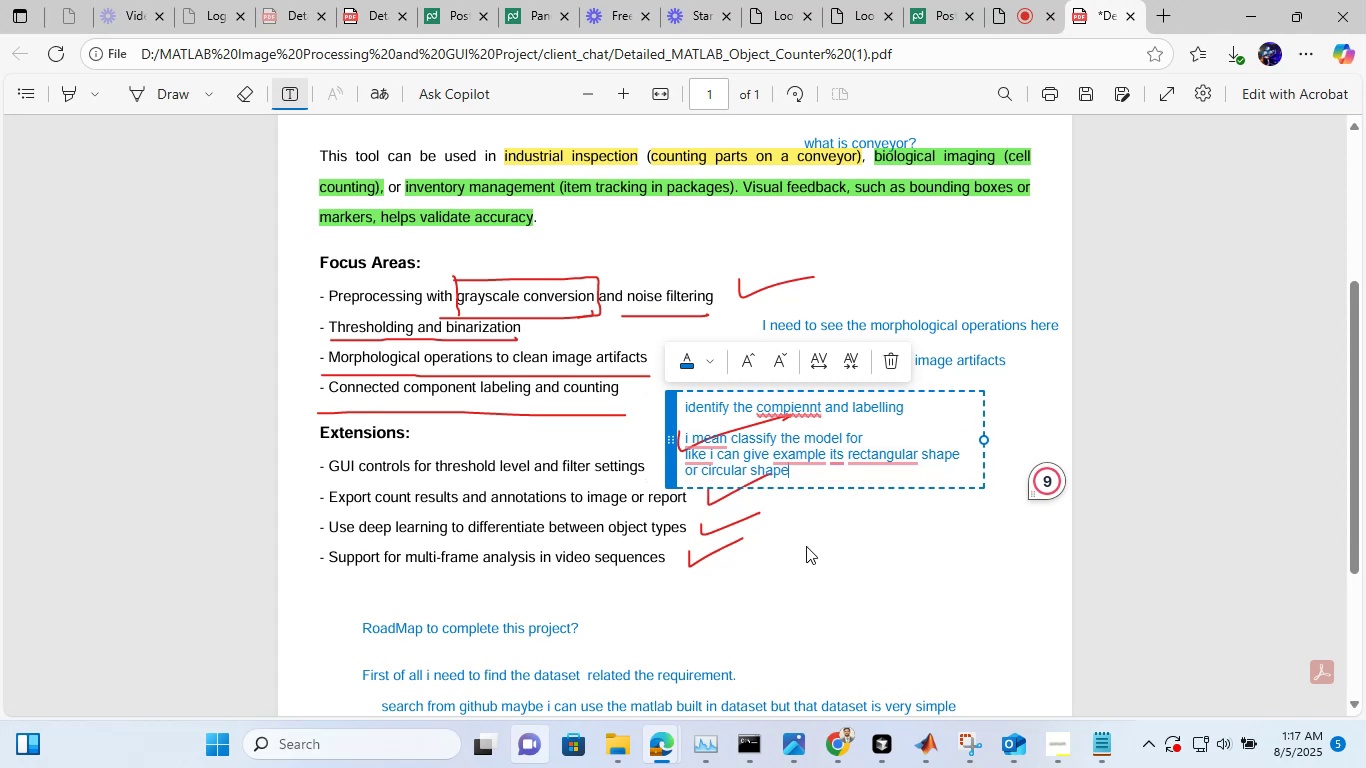 
left_click([811, 543])
 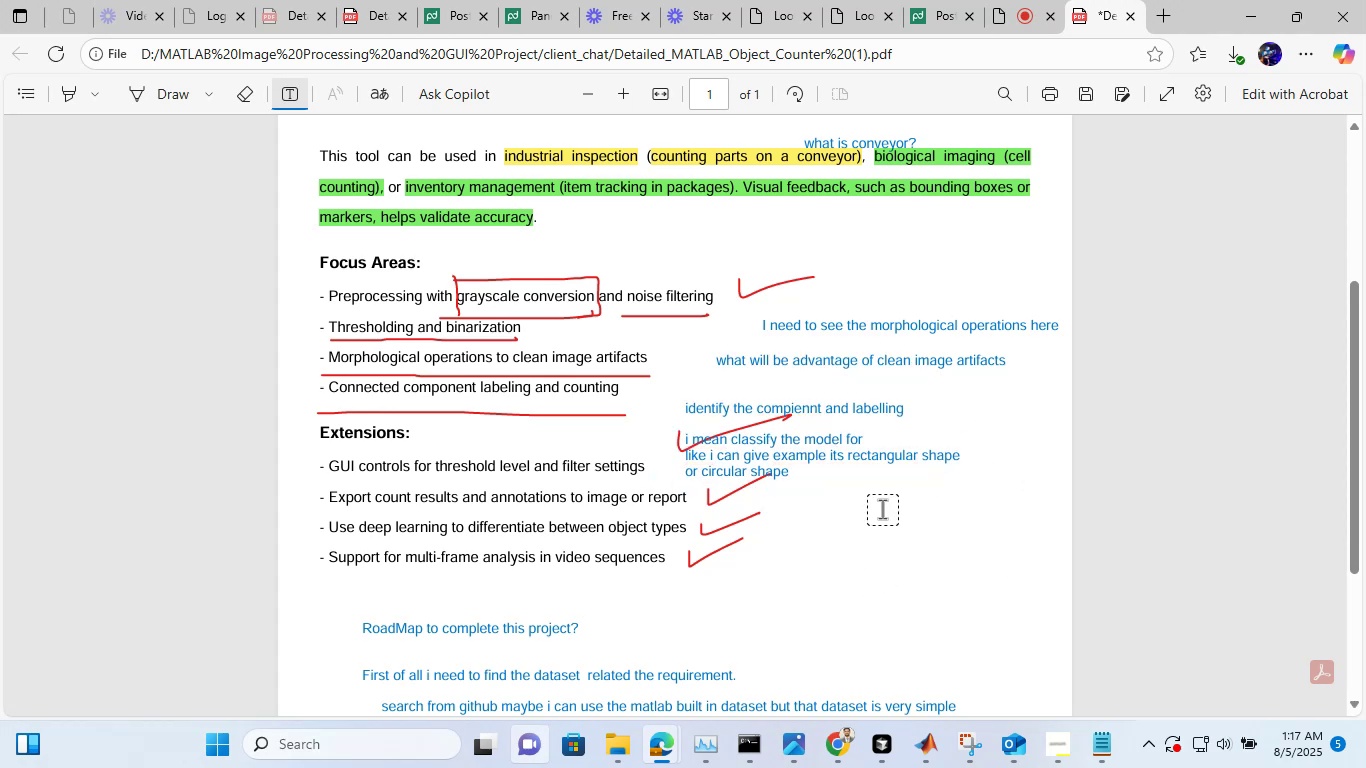 
scroll: coordinate [883, 510], scroll_direction: down, amount: 2.0
 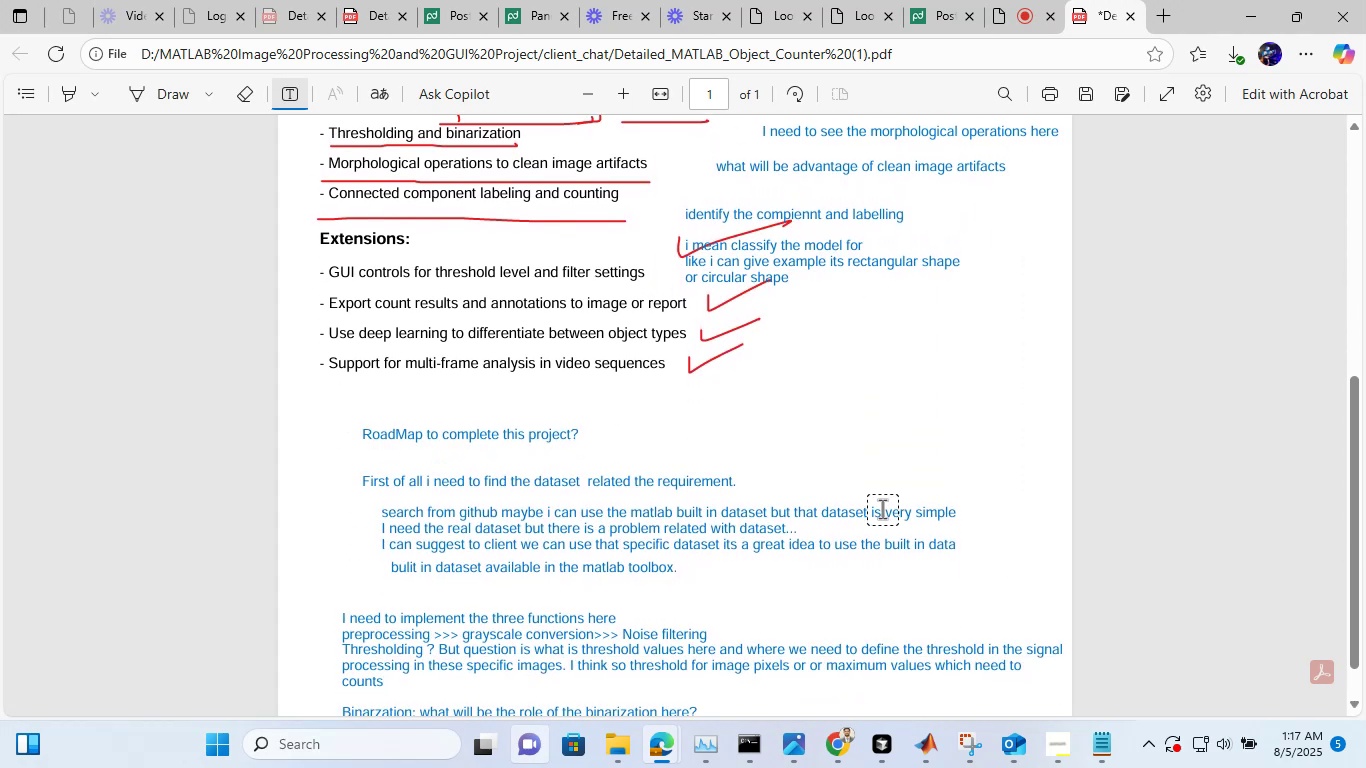 
scroll: coordinate [883, 510], scroll_direction: up, amount: 2.0
 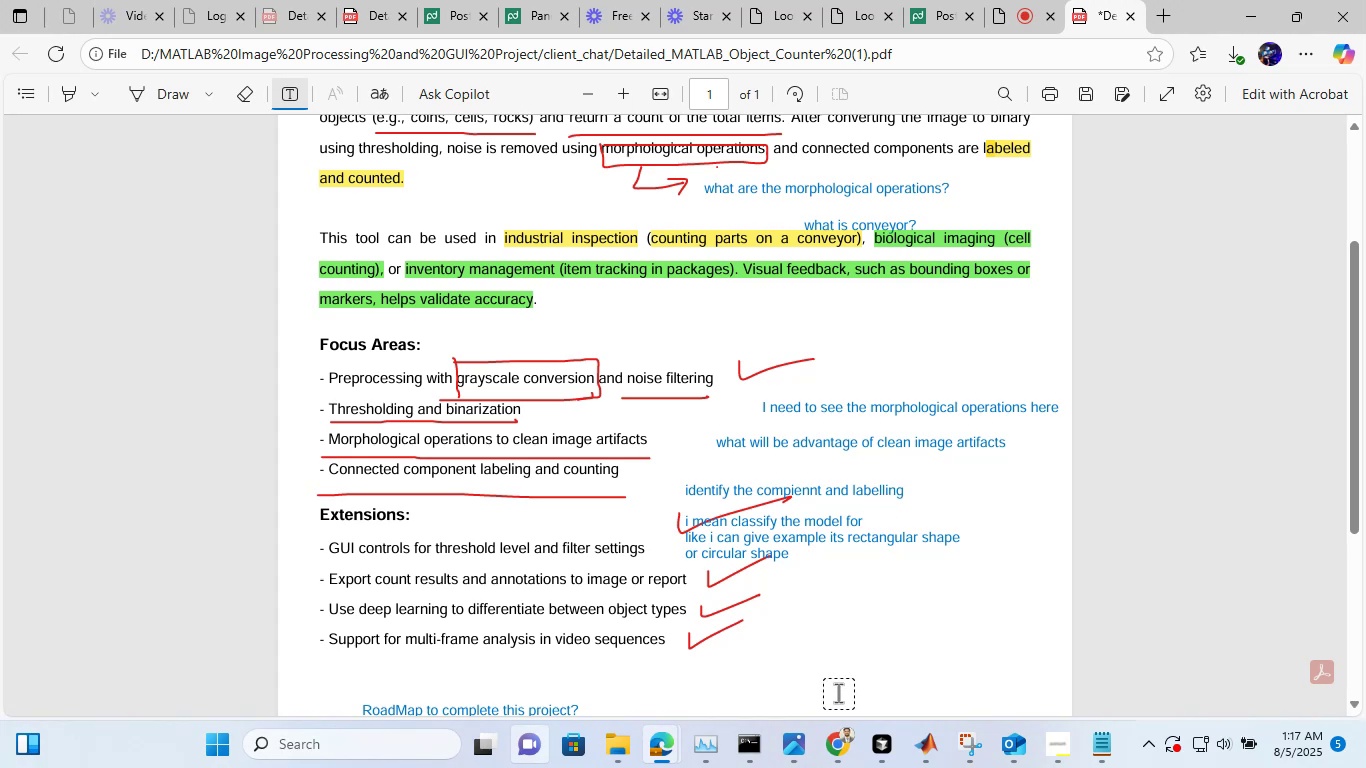 
wait(5.38)
 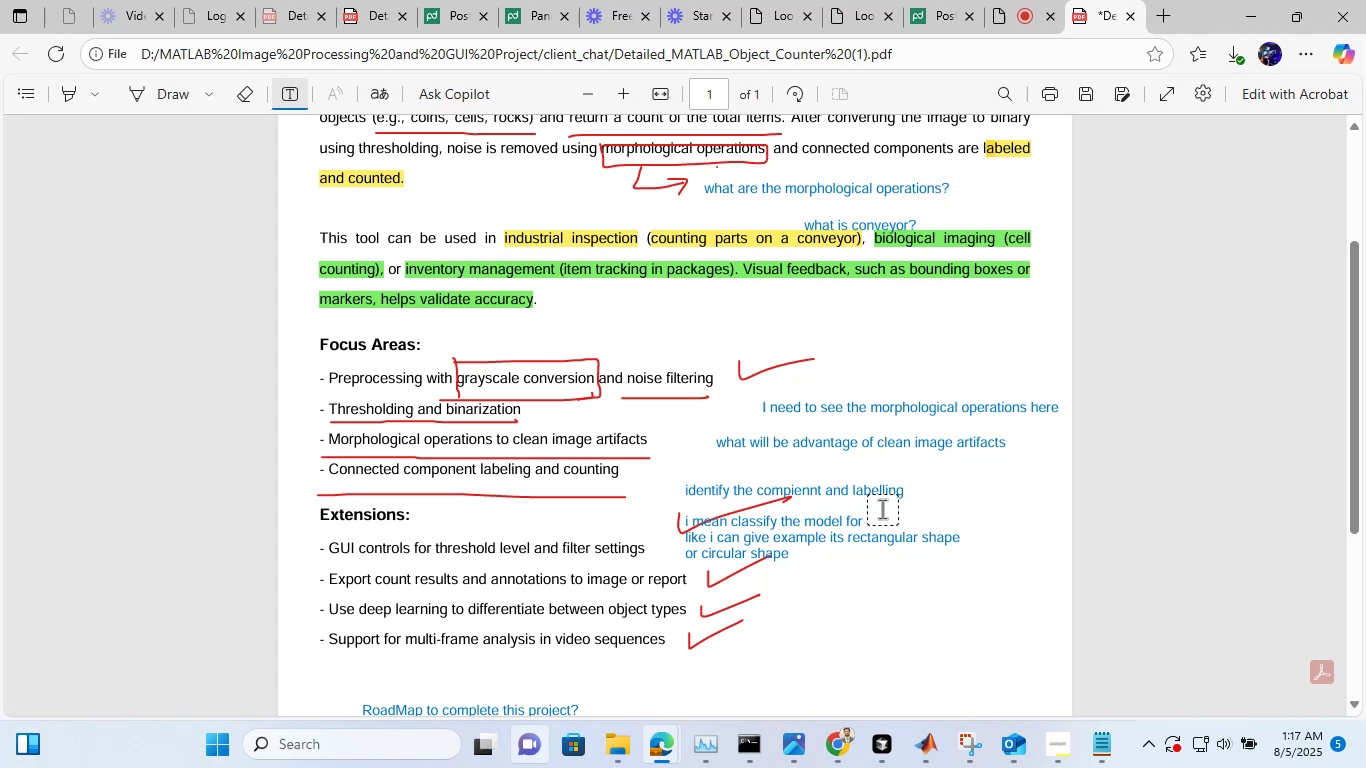 
left_click([939, 759])
 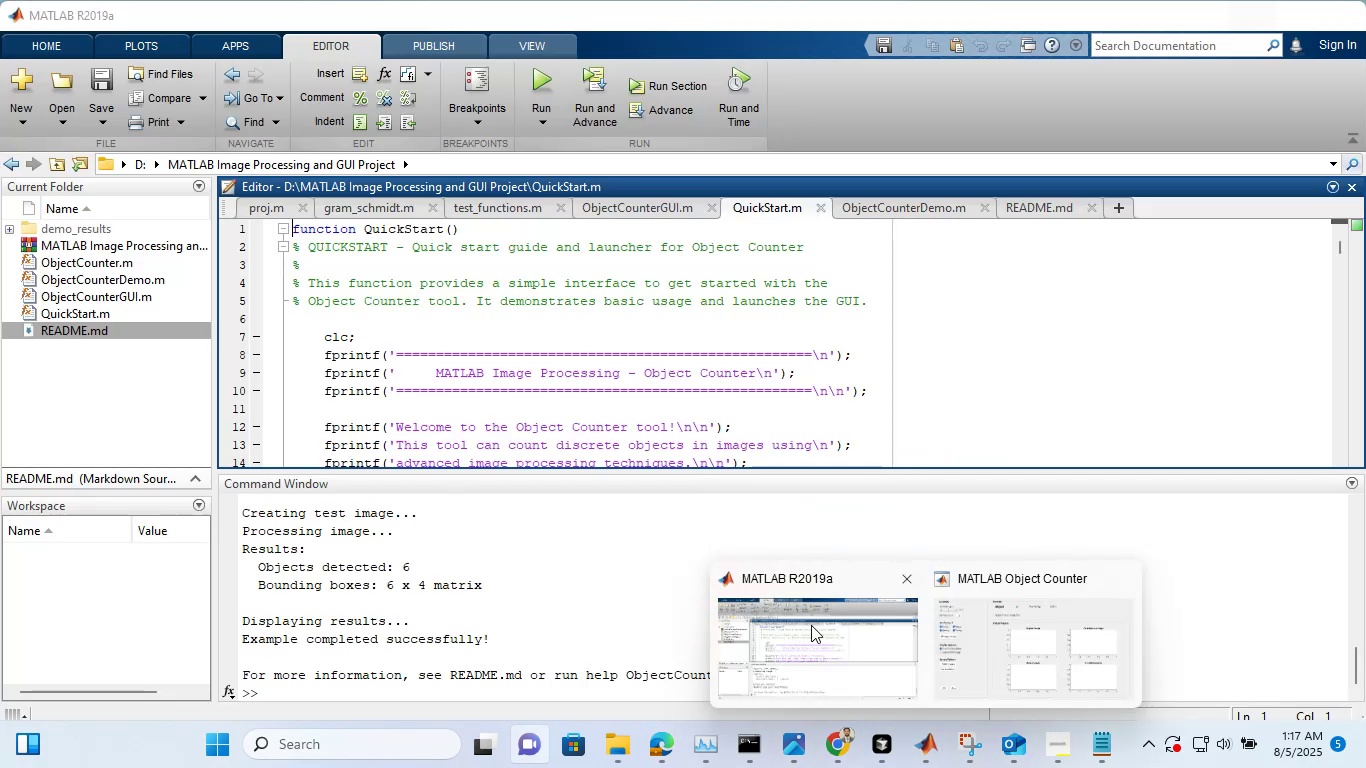 
left_click([811, 625])
 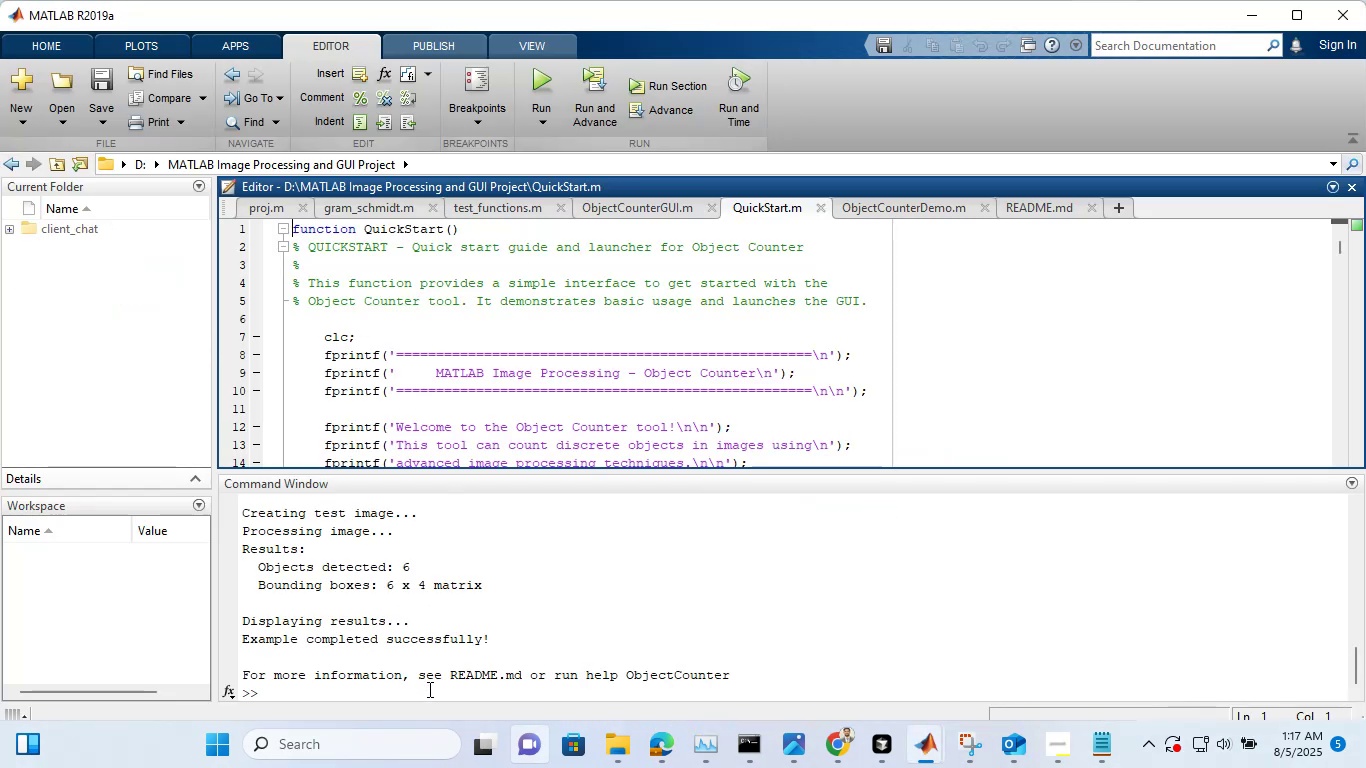 
left_click([428, 689])
 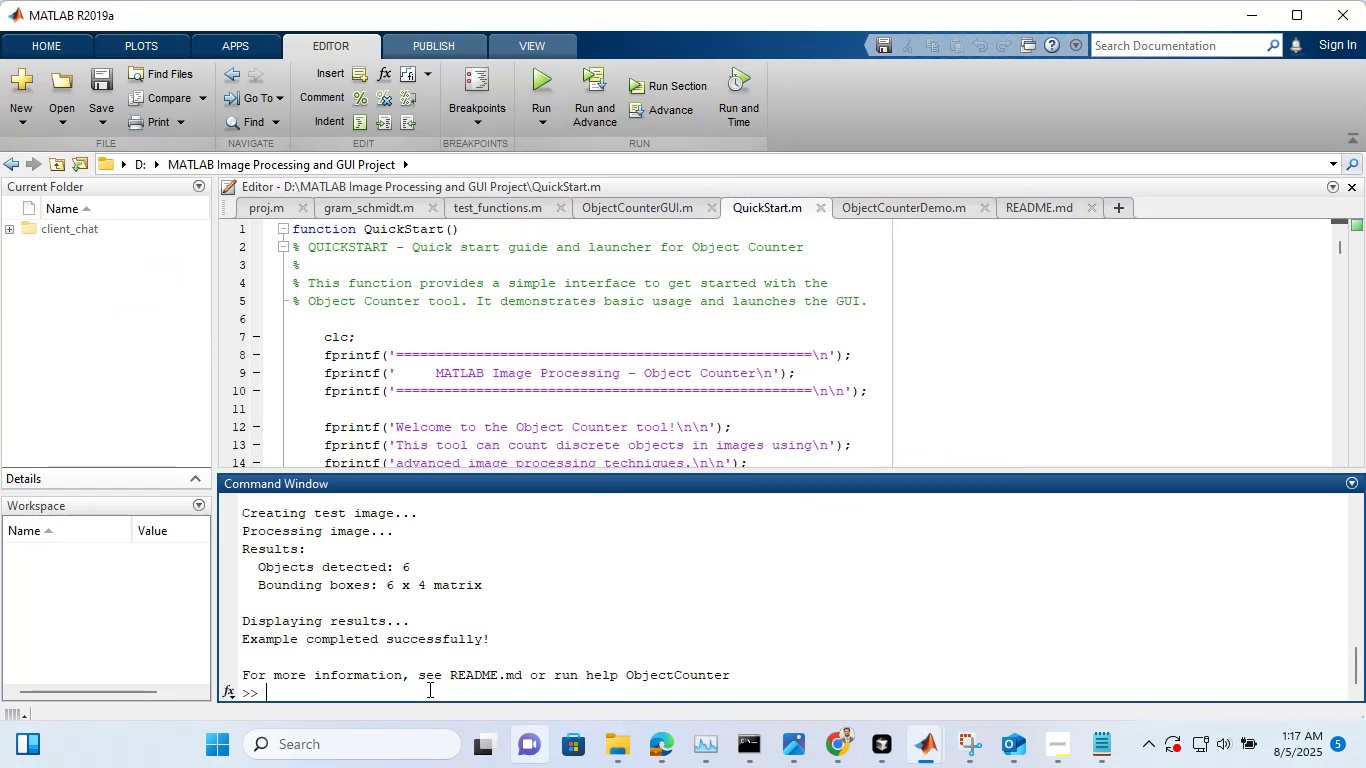 
type(clc)
 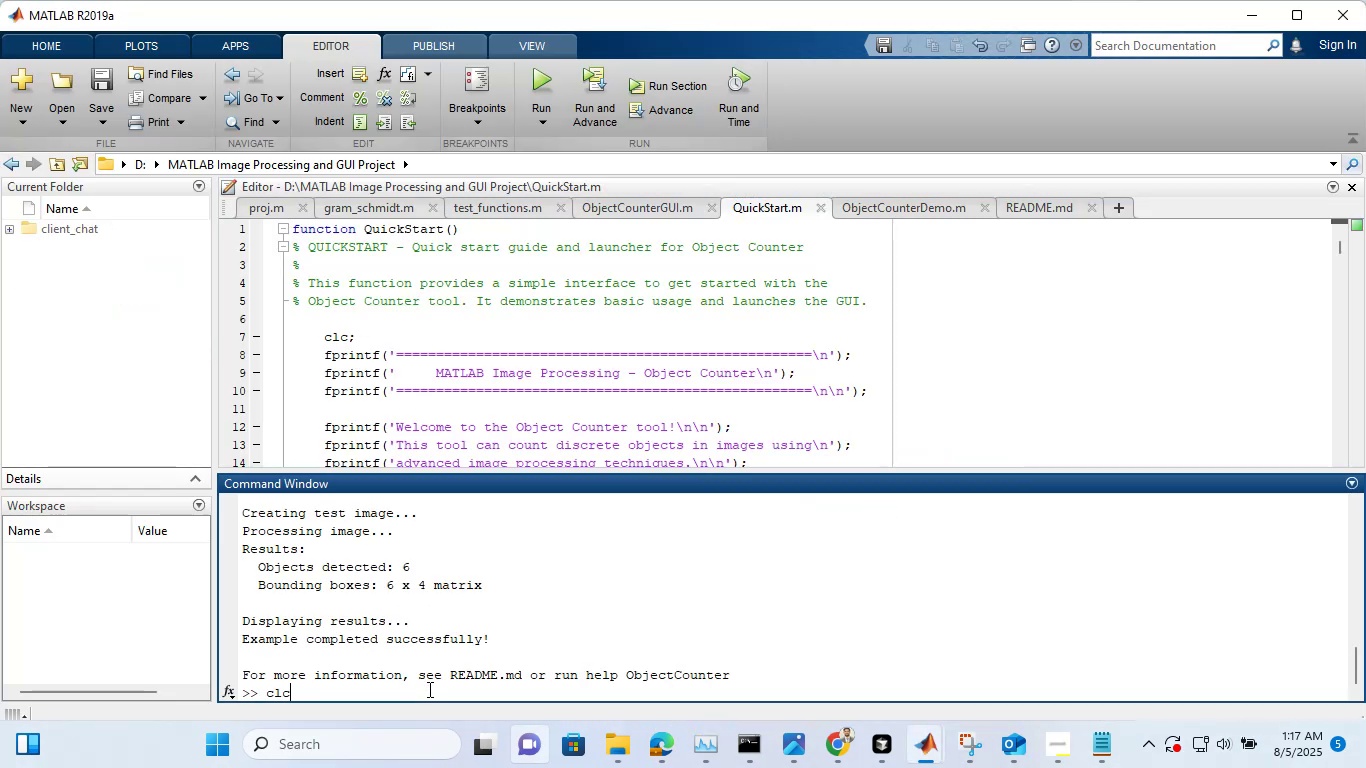 
key(Enter)
 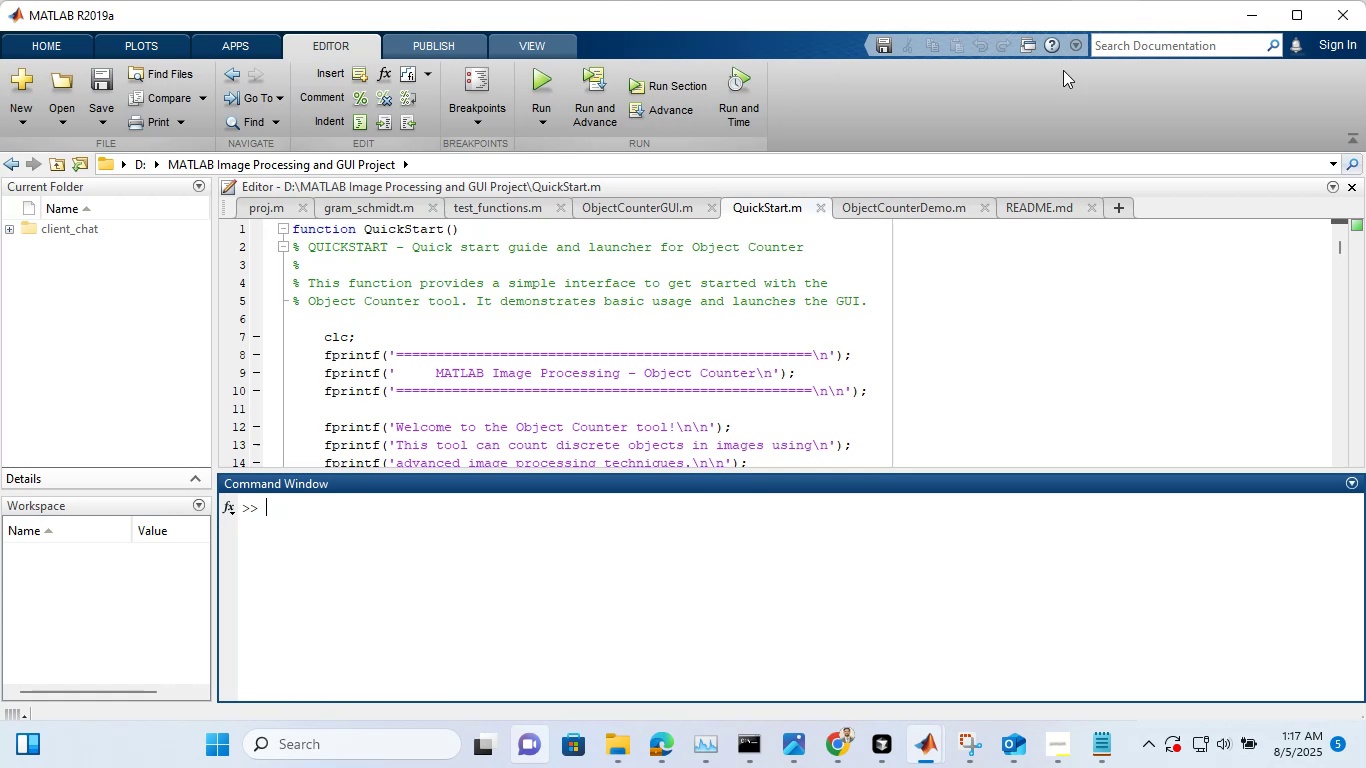 
wait(7.3)
 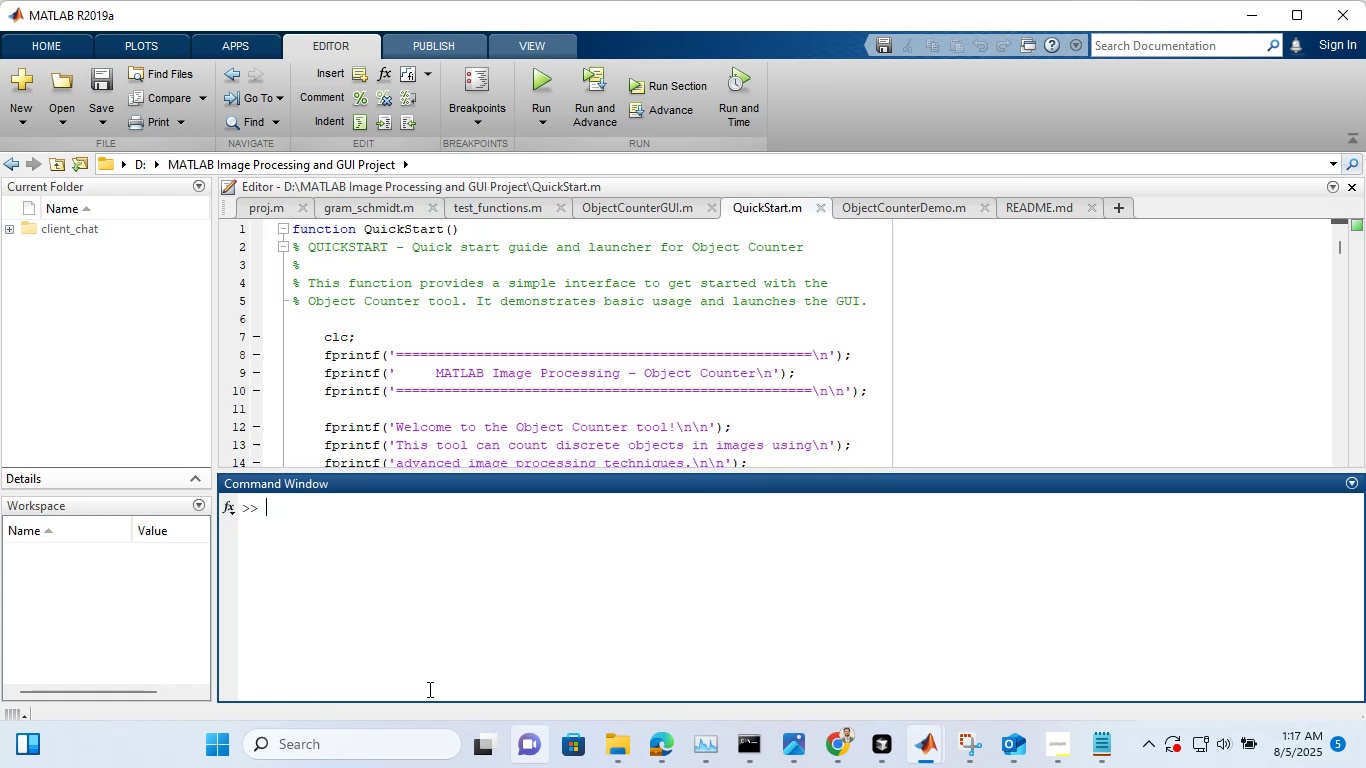 
left_click([1098, 209])
 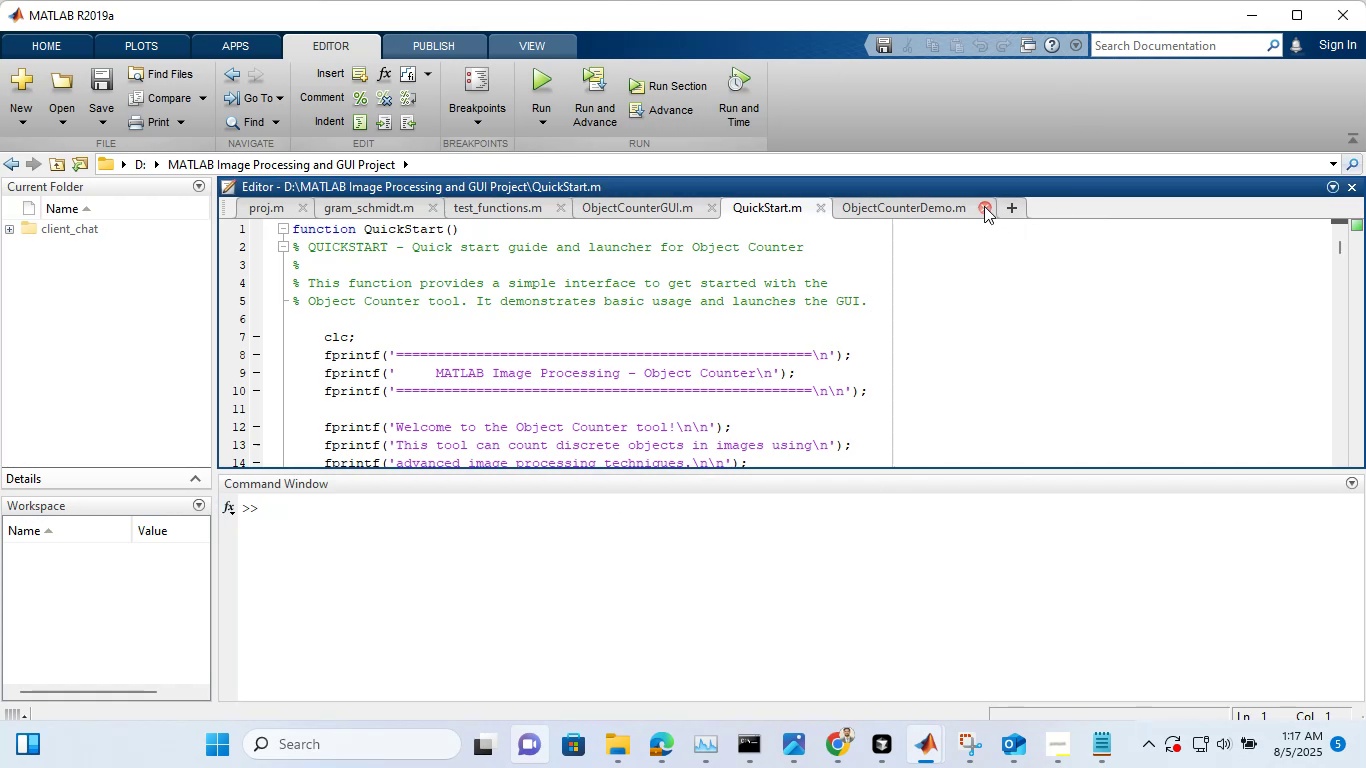 
left_click([984, 206])
 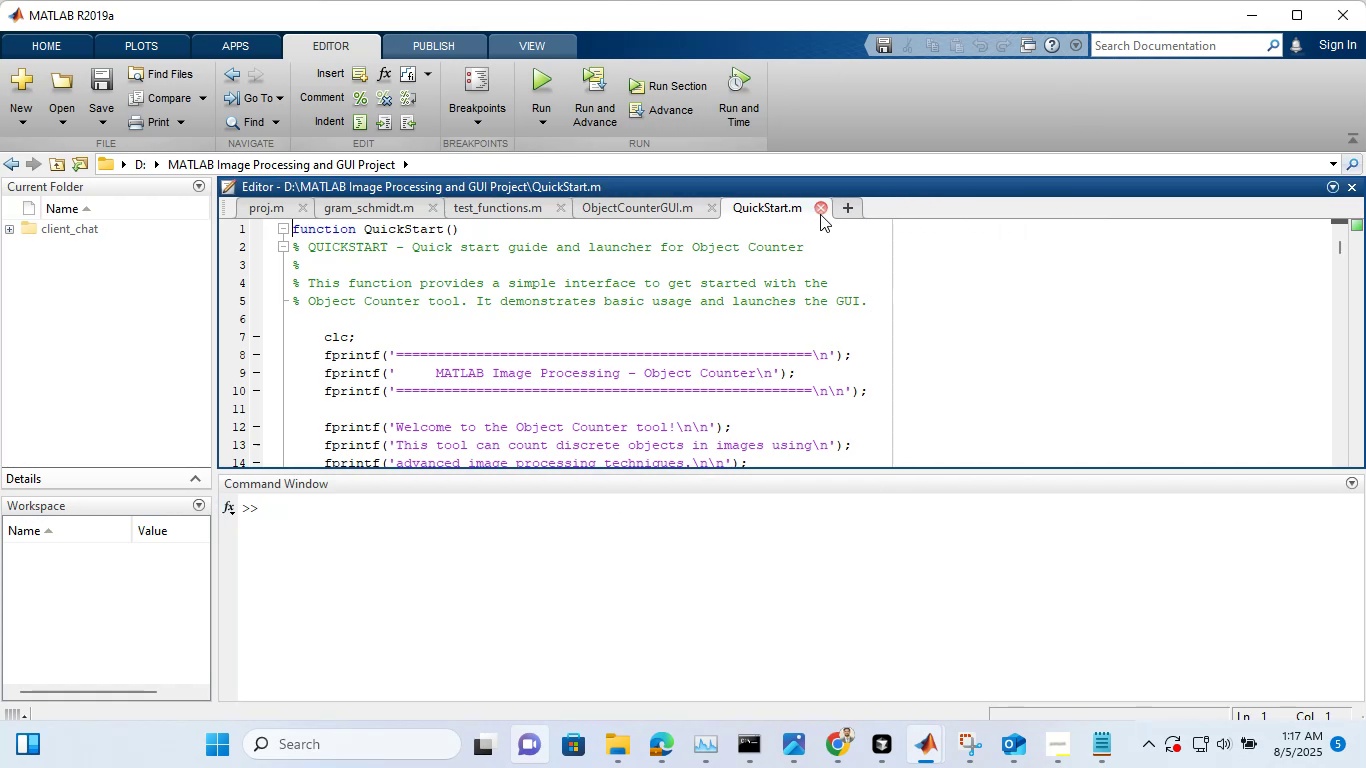 
left_click([820, 214])
 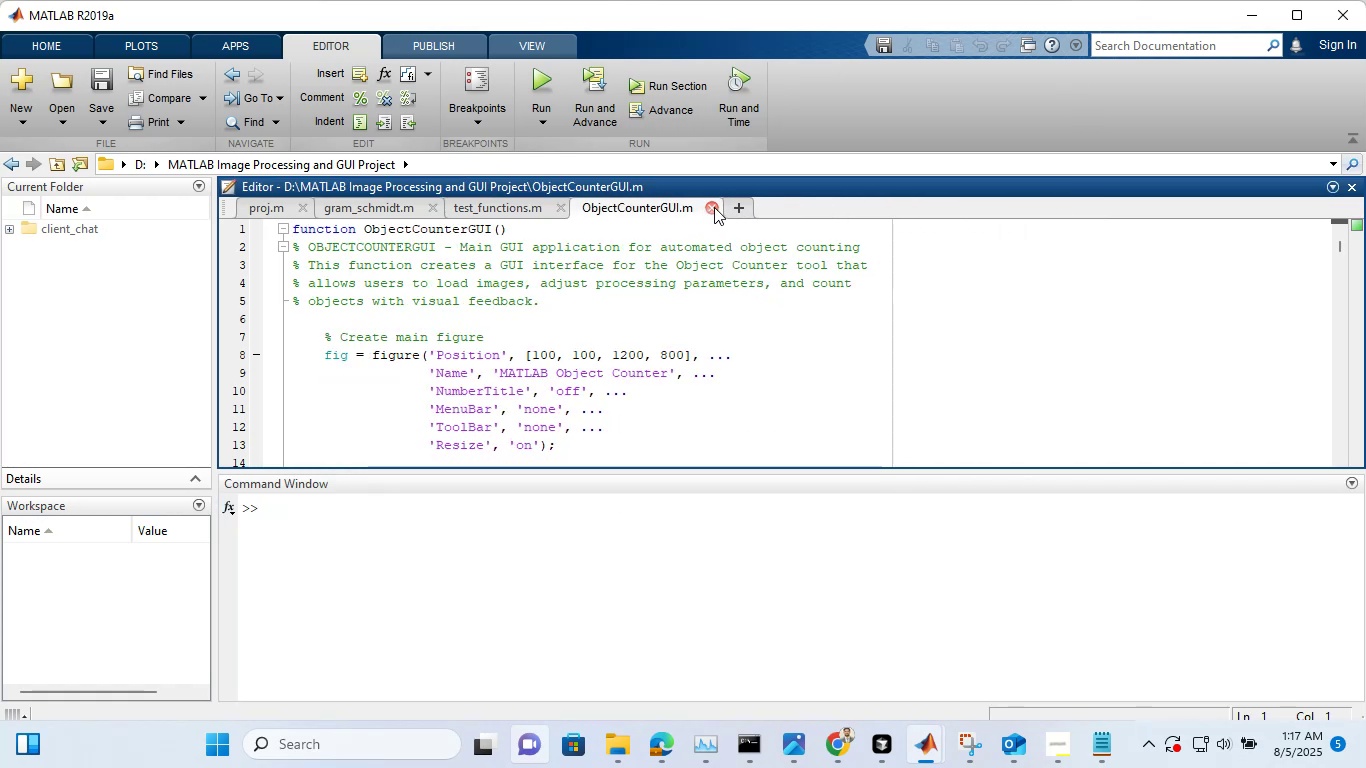 
left_click([714, 207])
 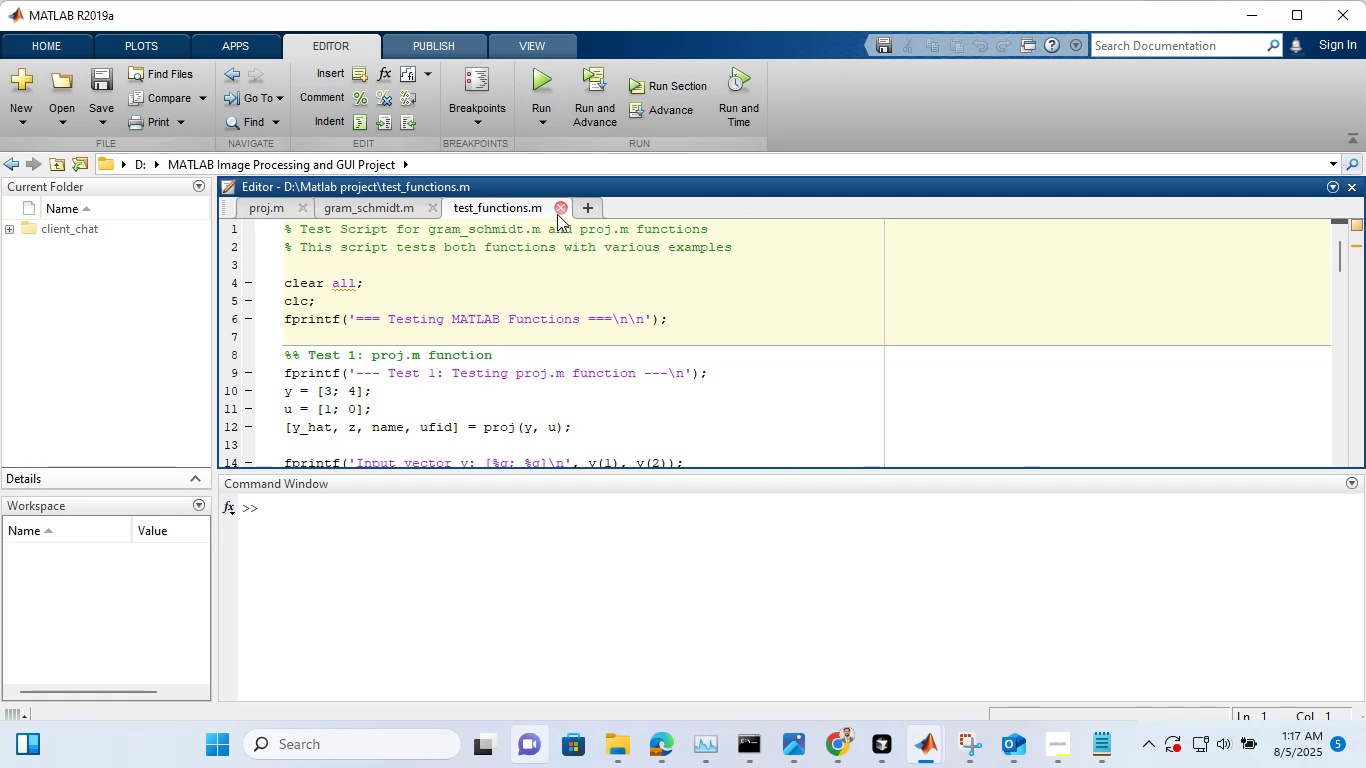 
left_click([557, 214])
 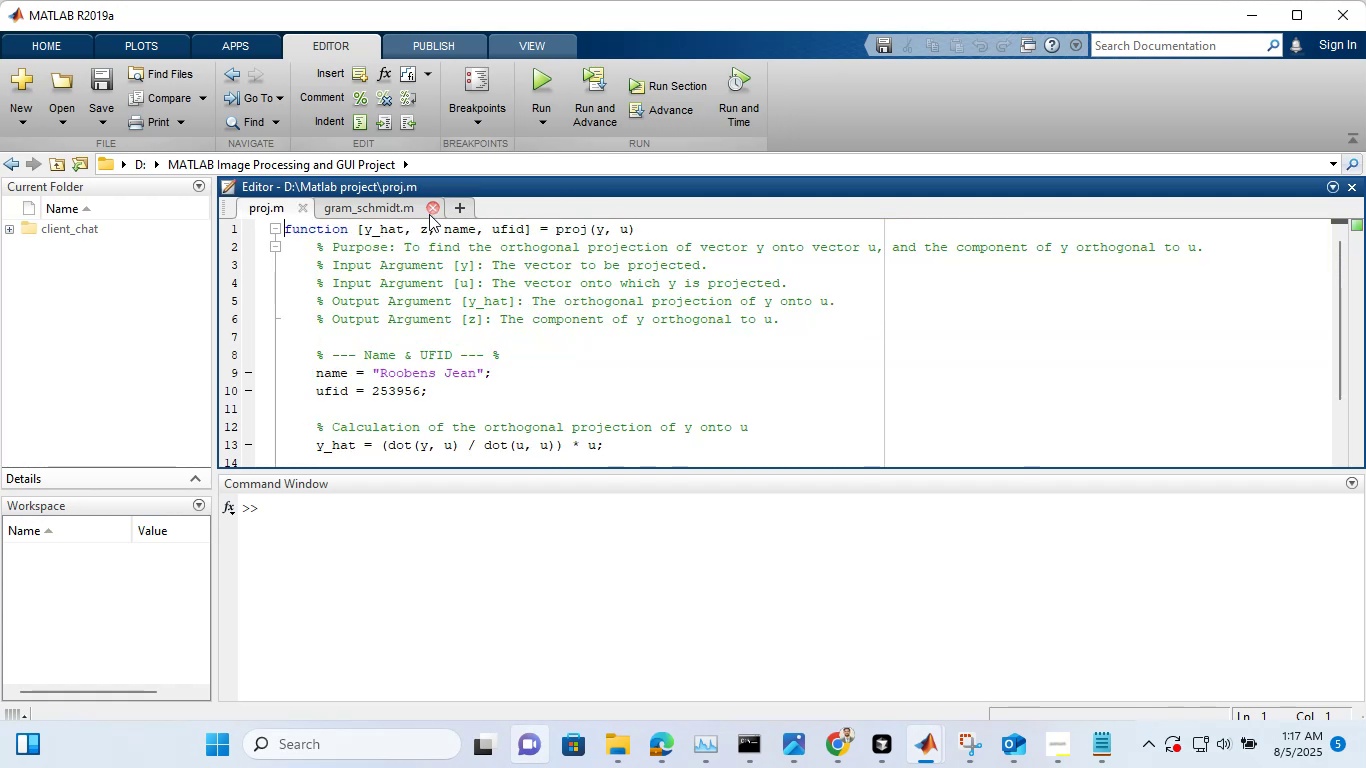 
left_click([429, 214])
 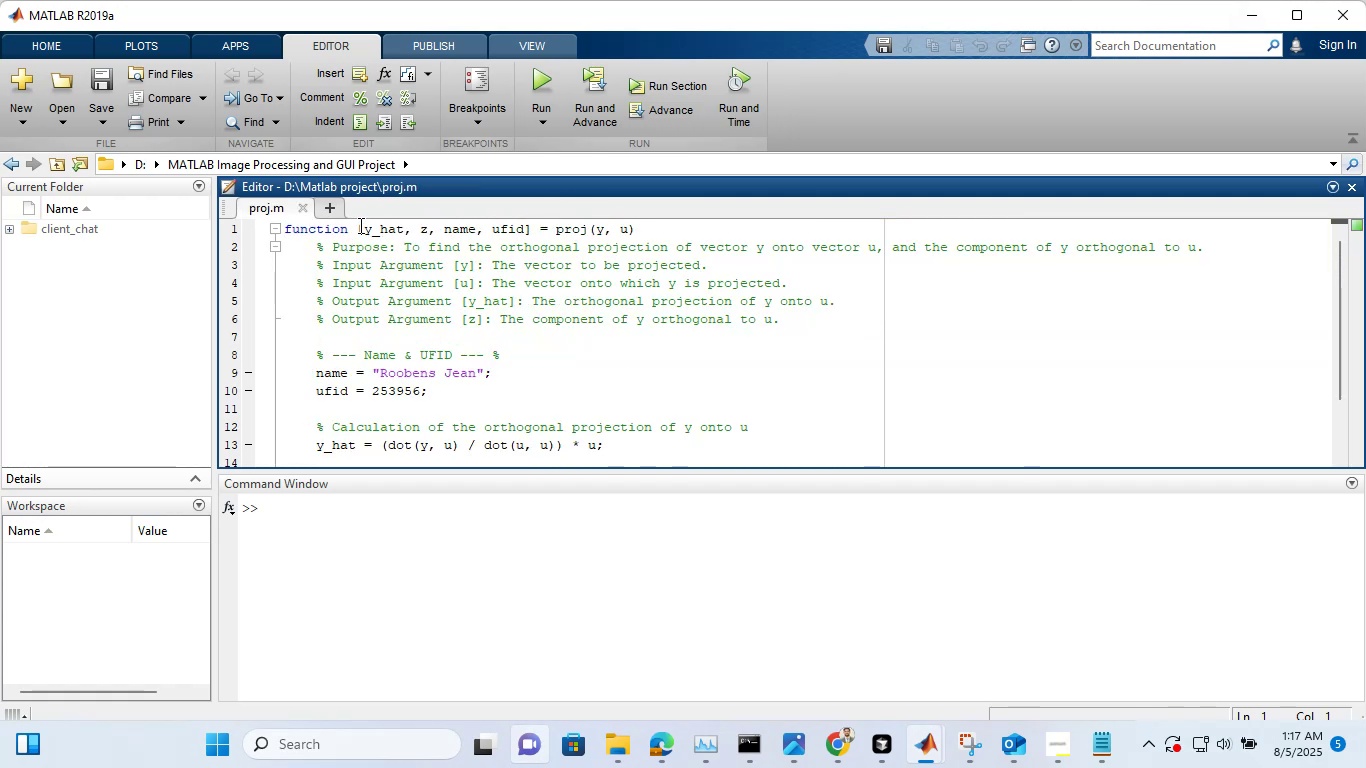 
left_click([339, 210])
 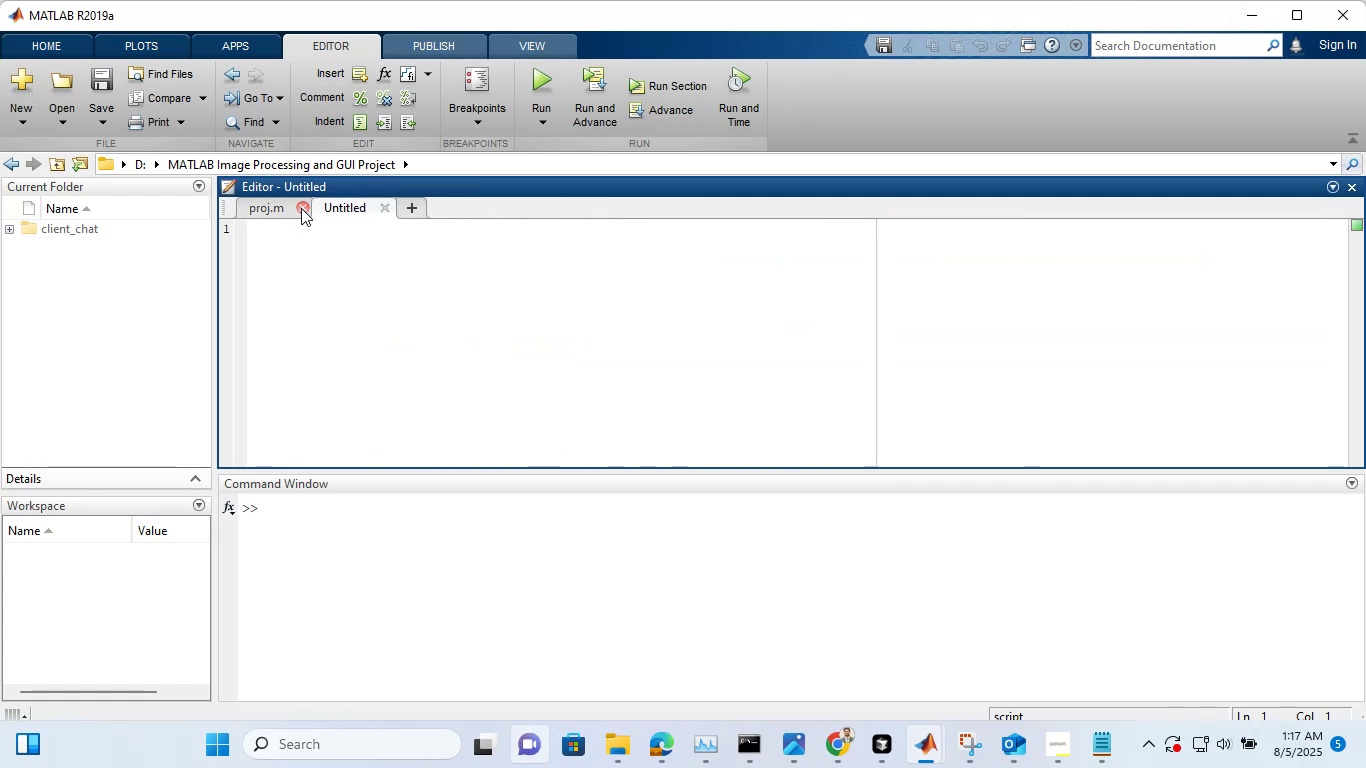 
left_click([301, 208])
 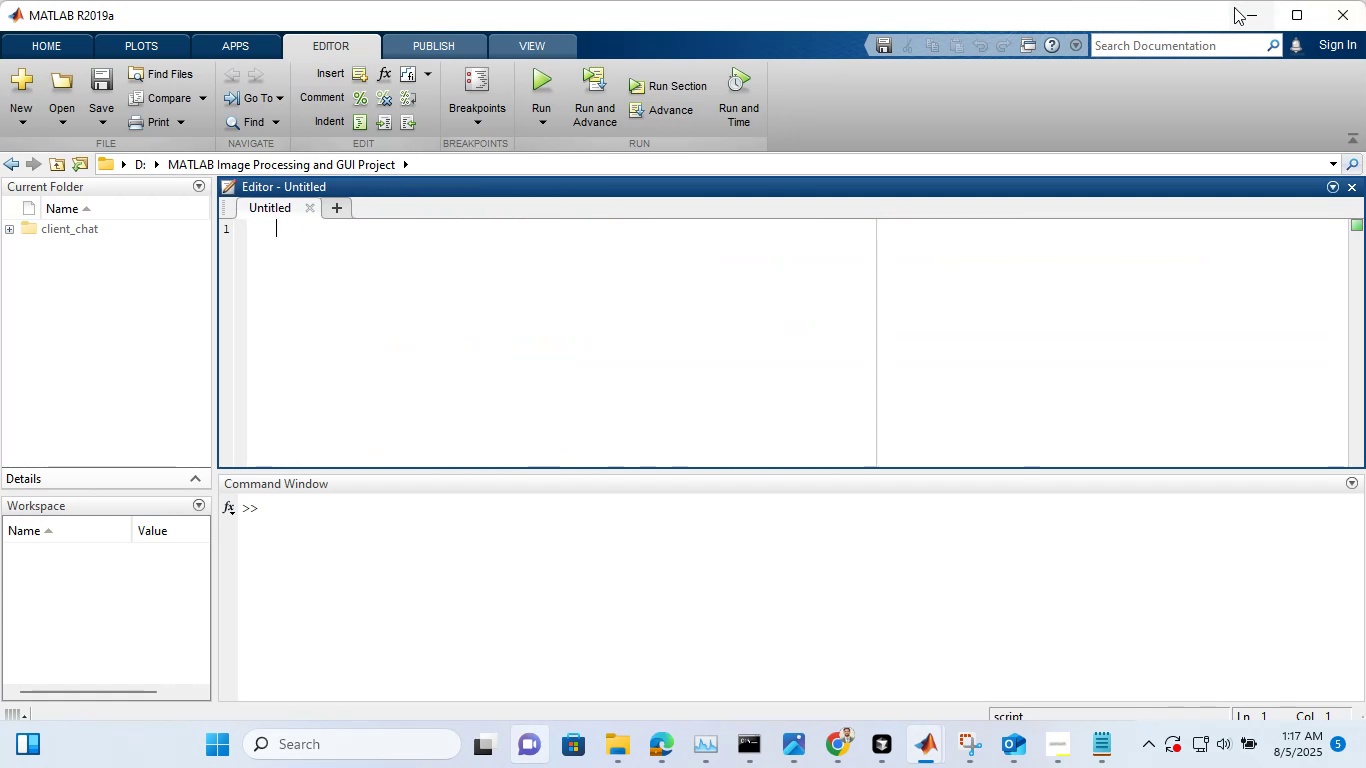 
left_click([1241, 7])
 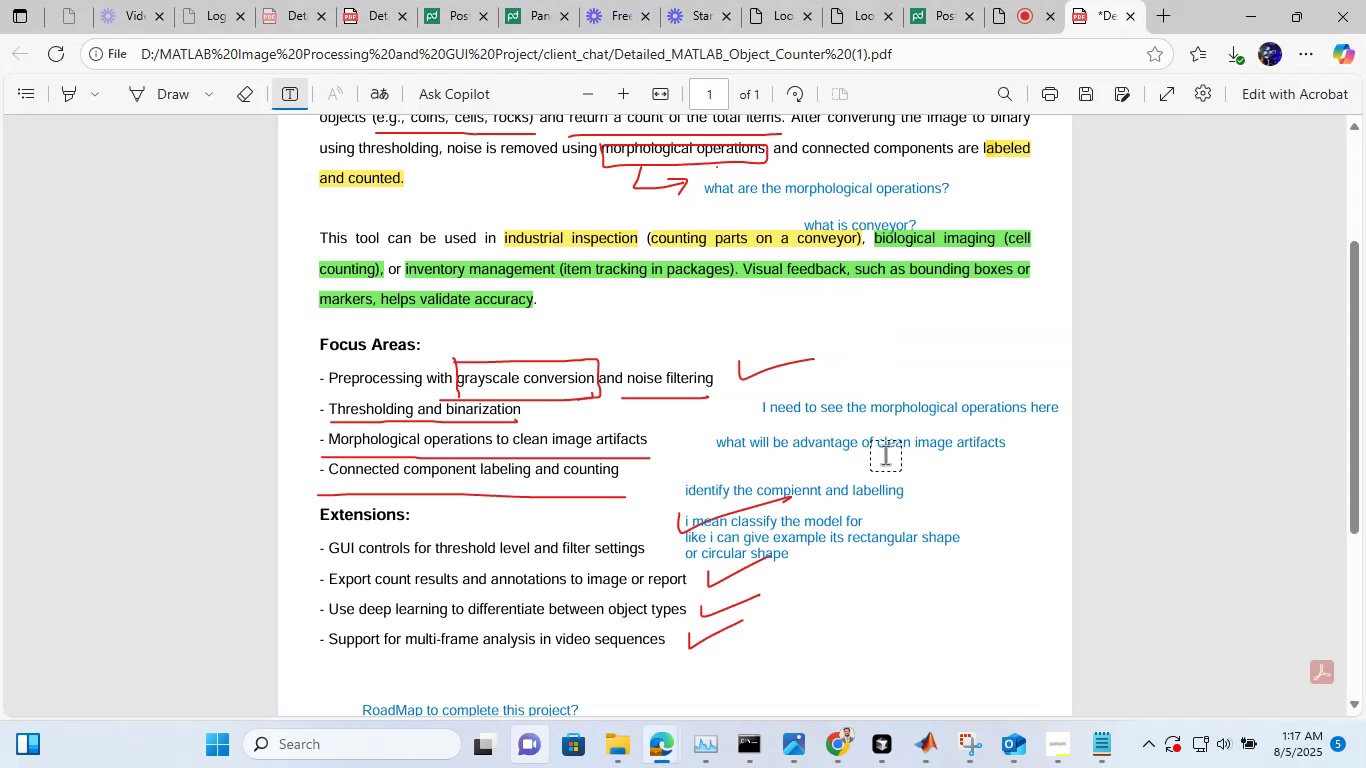 
scroll: coordinate [886, 456], scroll_direction: none, amount: 0.0
 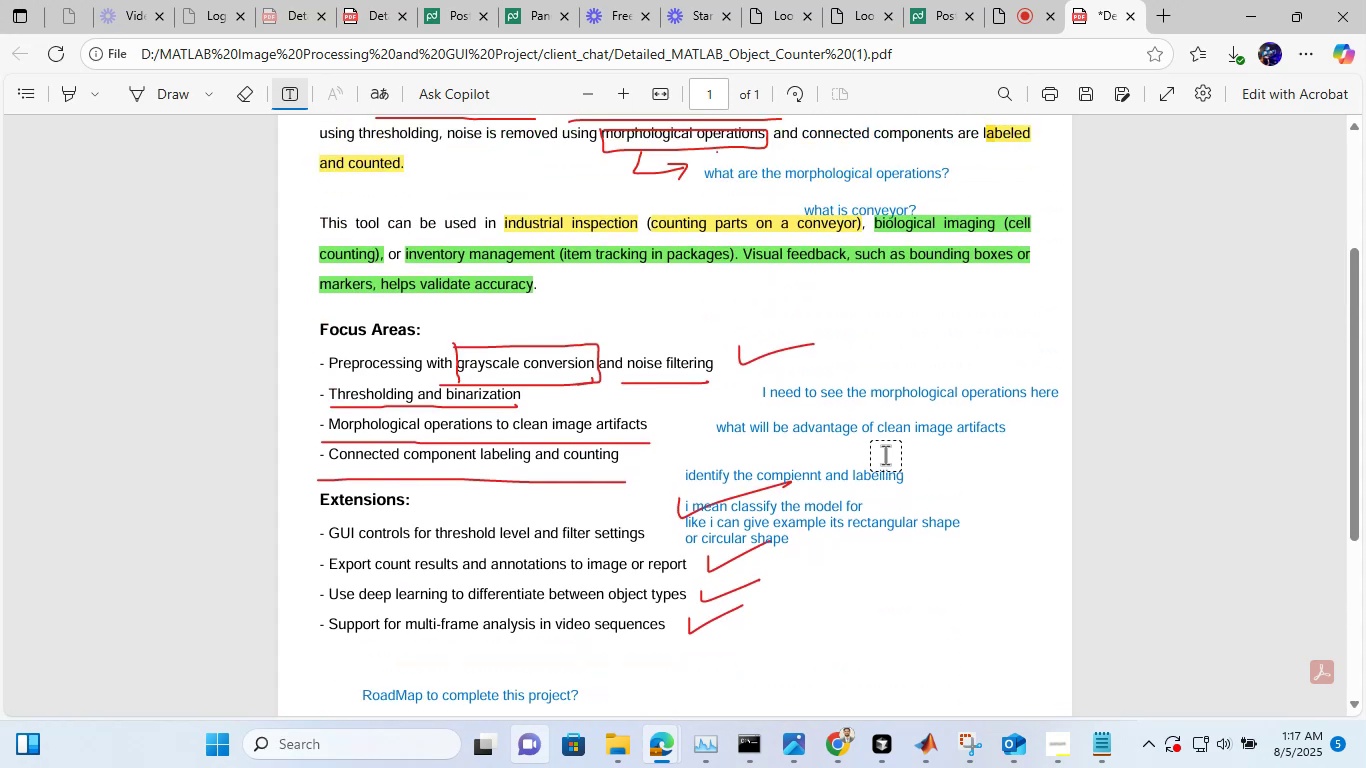 
scroll: coordinate [887, 454], scroll_direction: down, amount: 4.0
 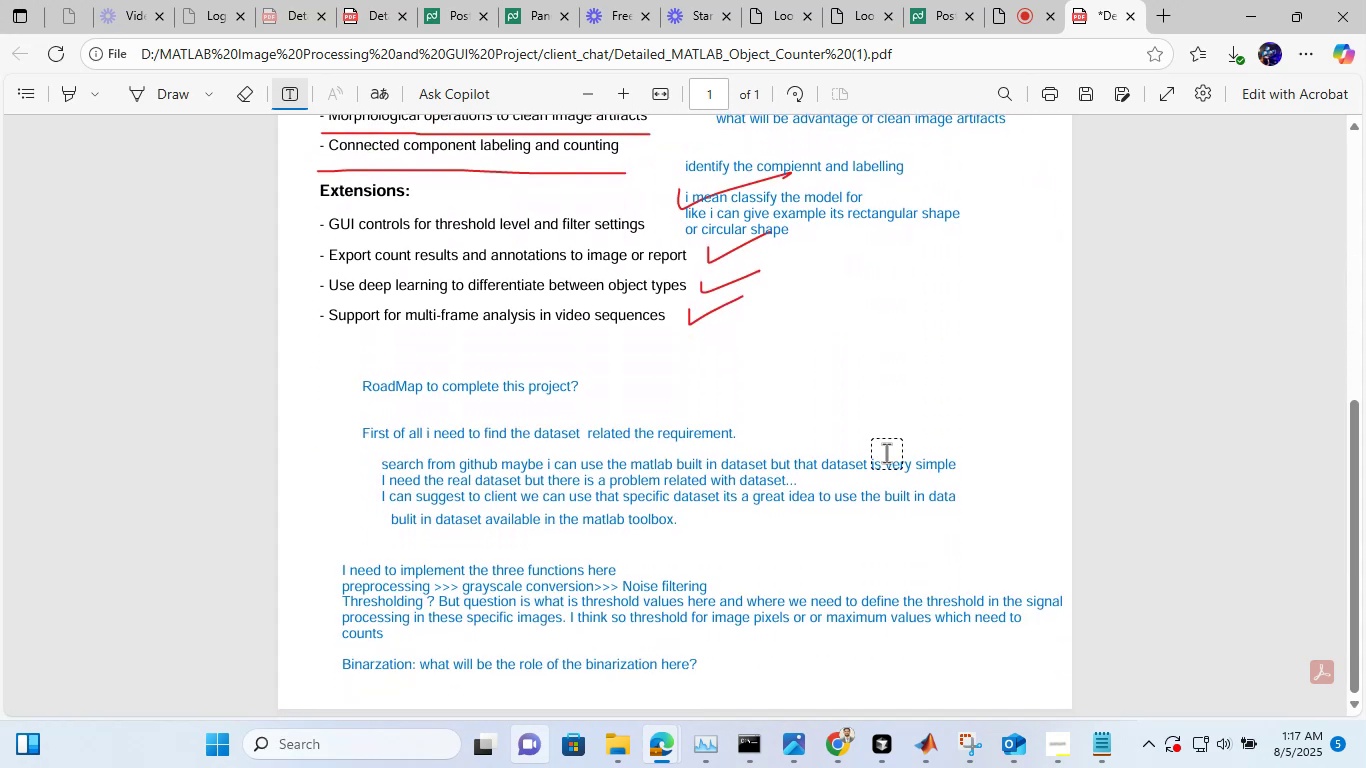 
scroll: coordinate [832, 658], scroll_direction: up, amount: 2.0
 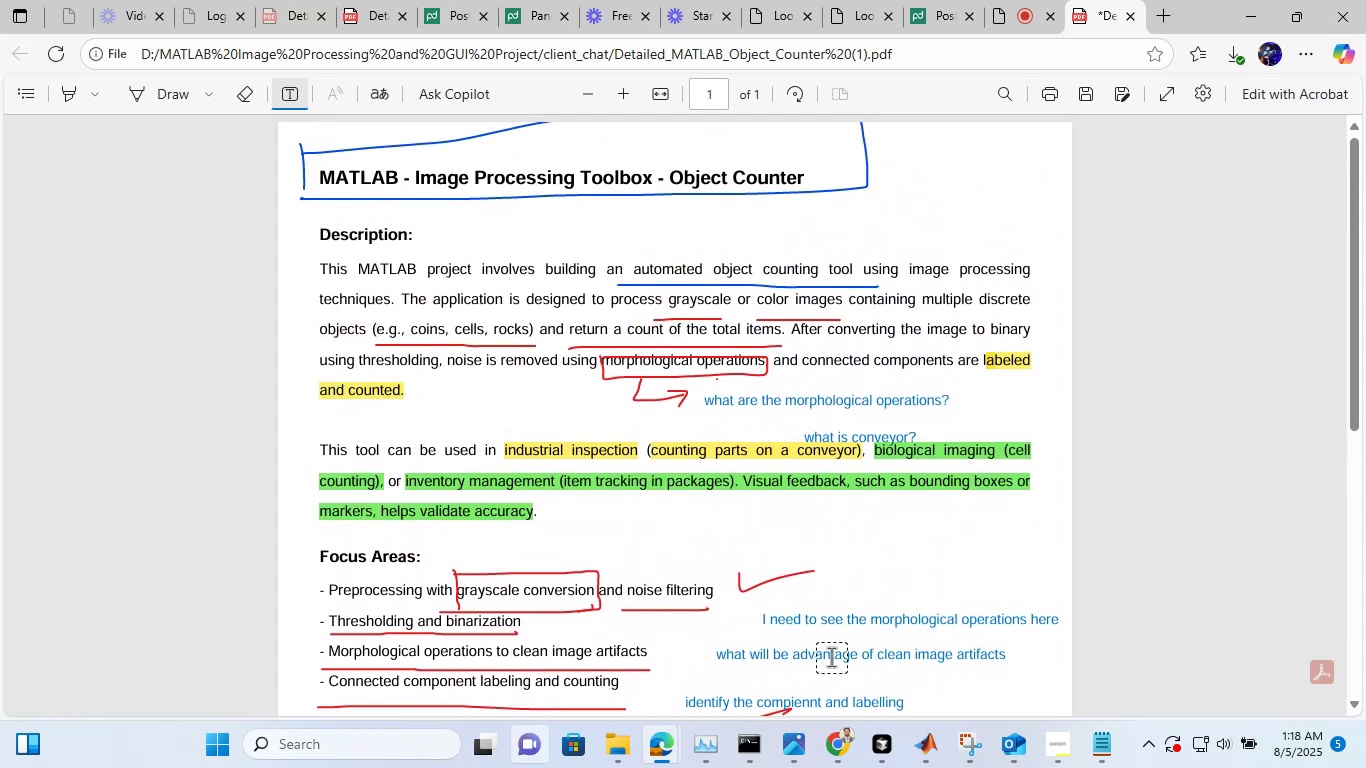 
scroll: coordinate [832, 658], scroll_direction: down, amount: 7.0
 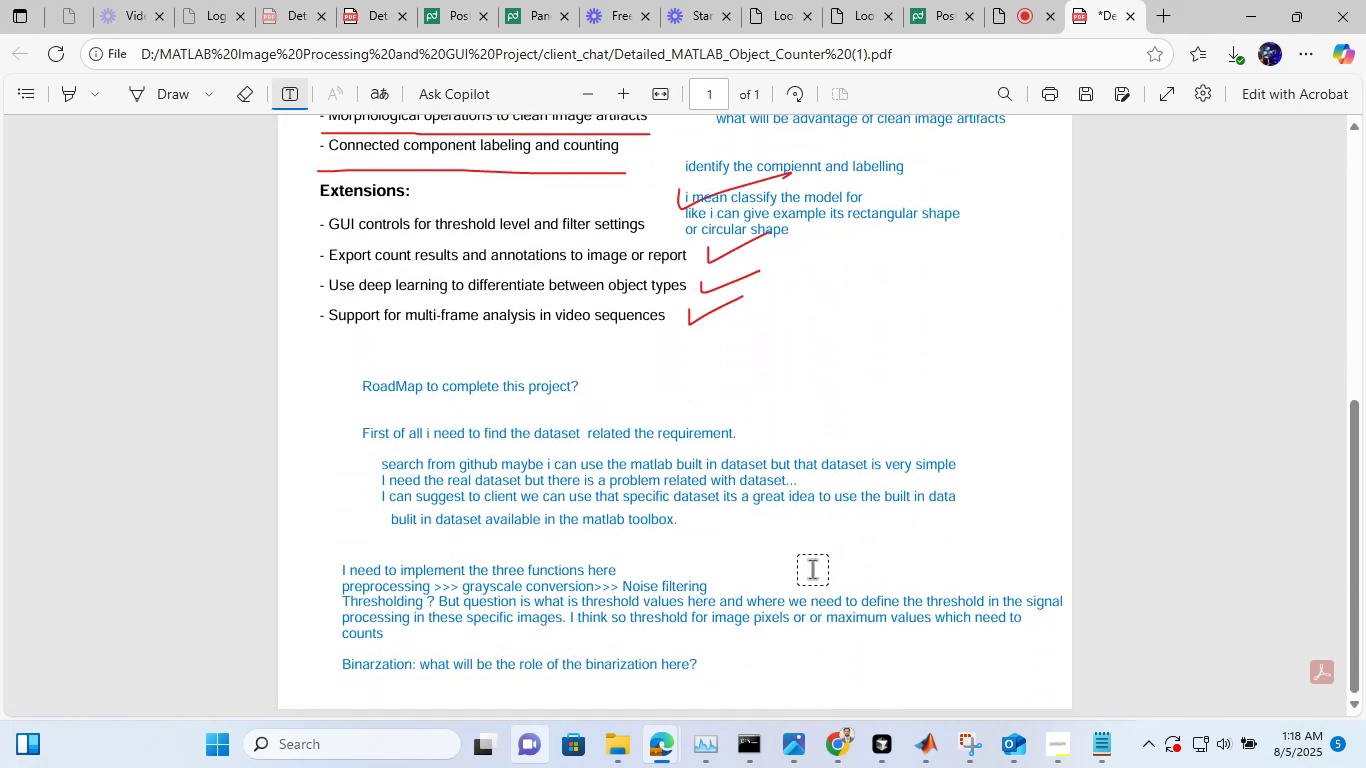 
scroll: coordinate [802, 348], scroll_direction: up, amount: 7.0
 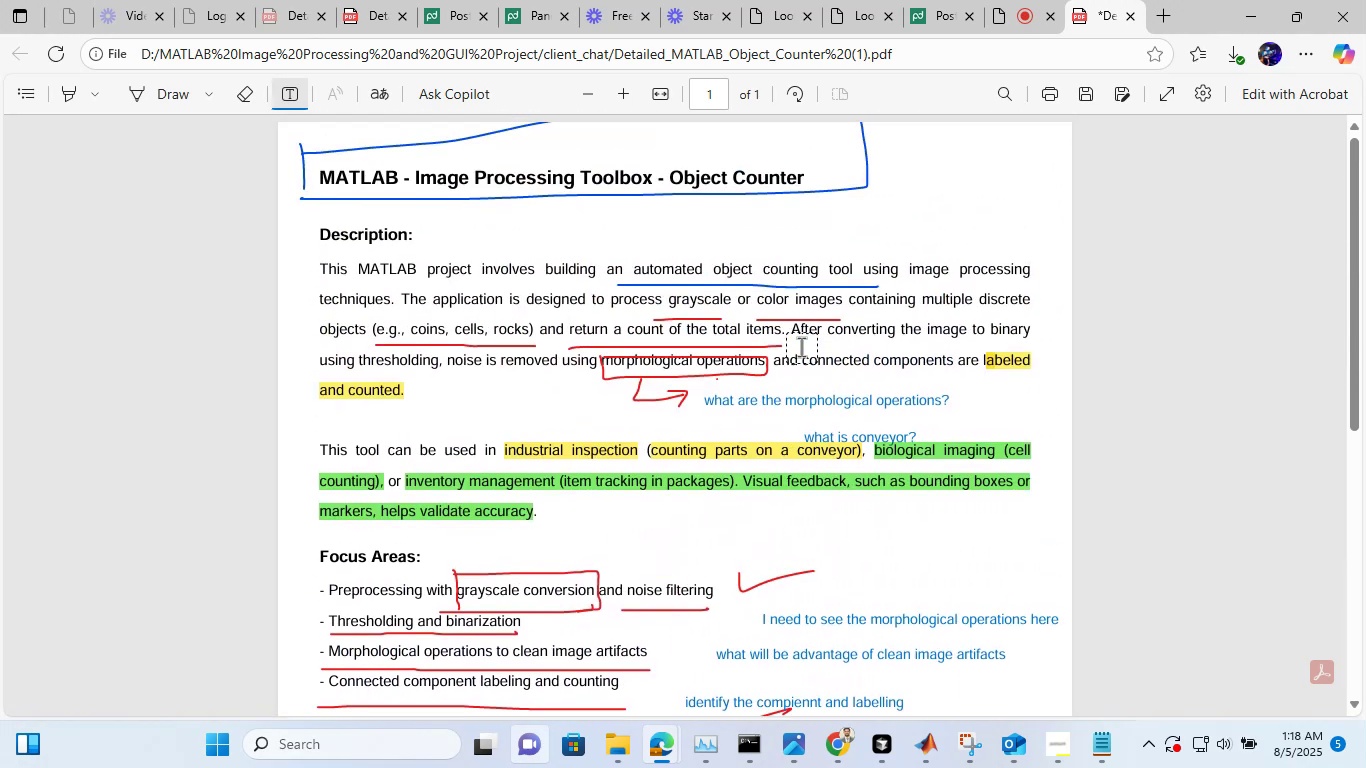 
scroll: coordinate [802, 348], scroll_direction: none, amount: 0.0
 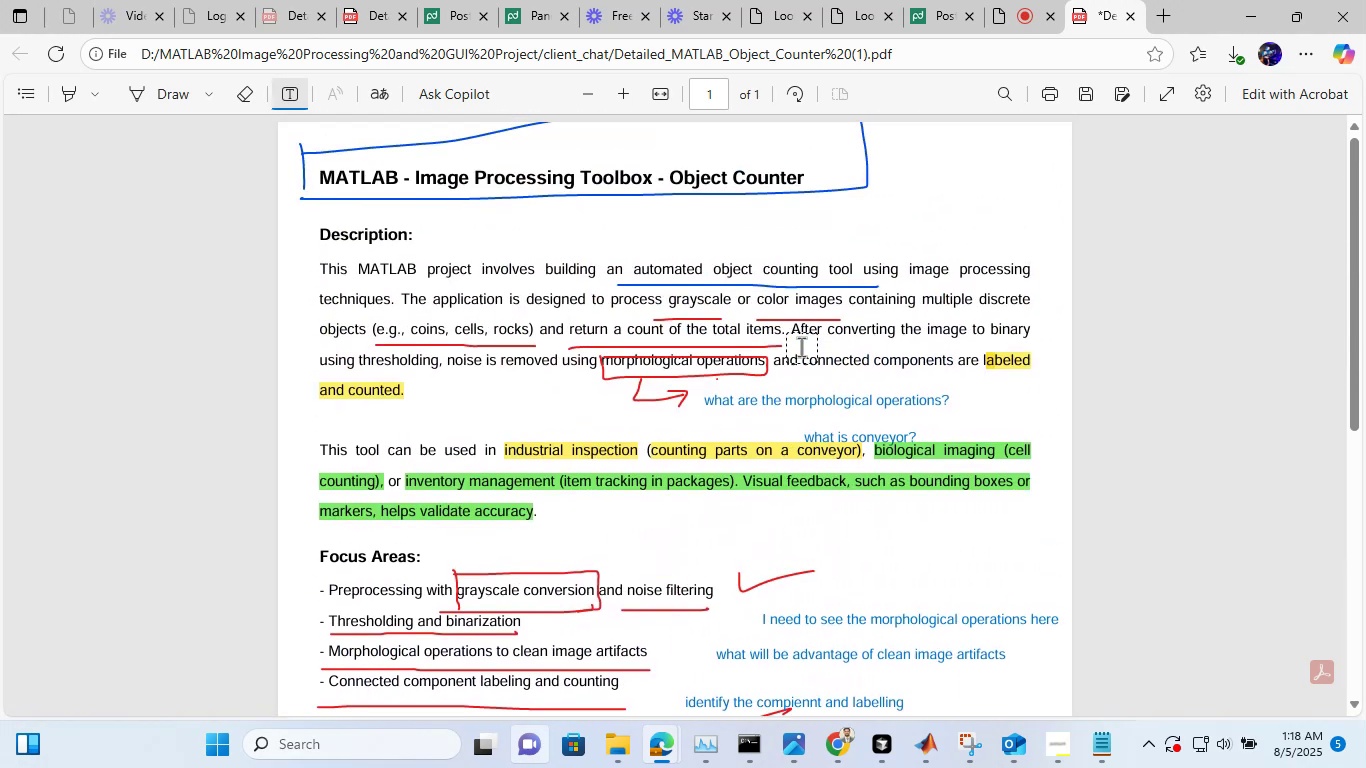 
scroll: coordinate [802, 348], scroll_direction: down, amount: 6.0
 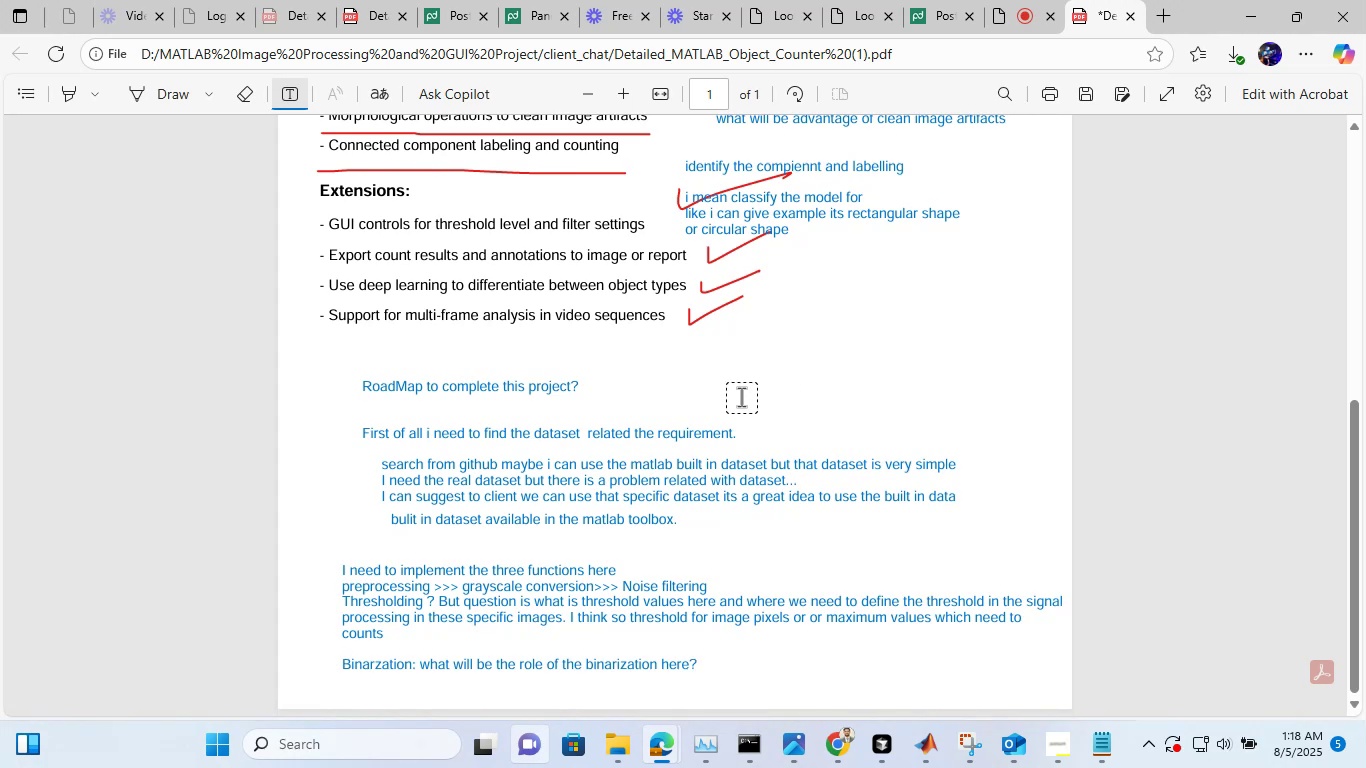 
wait(6.05)
 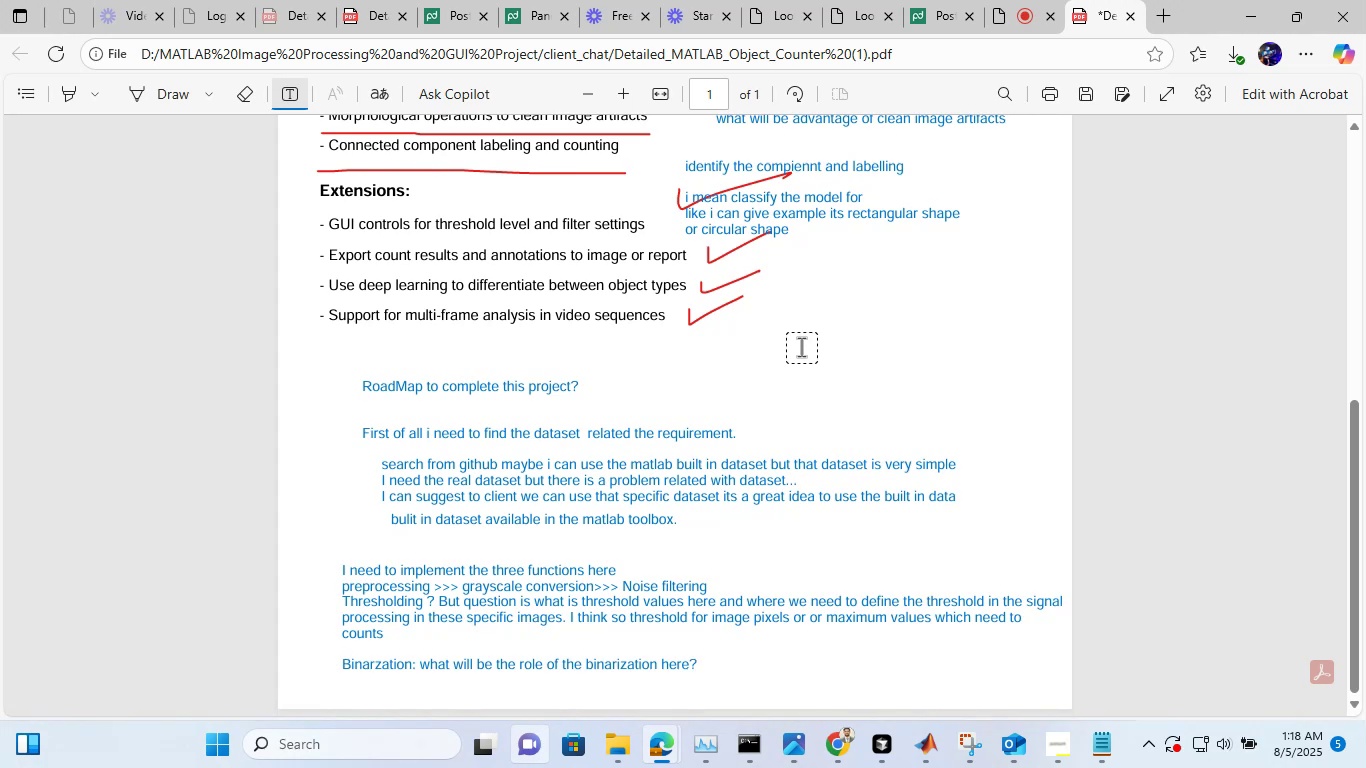 
left_click([332, 0])
 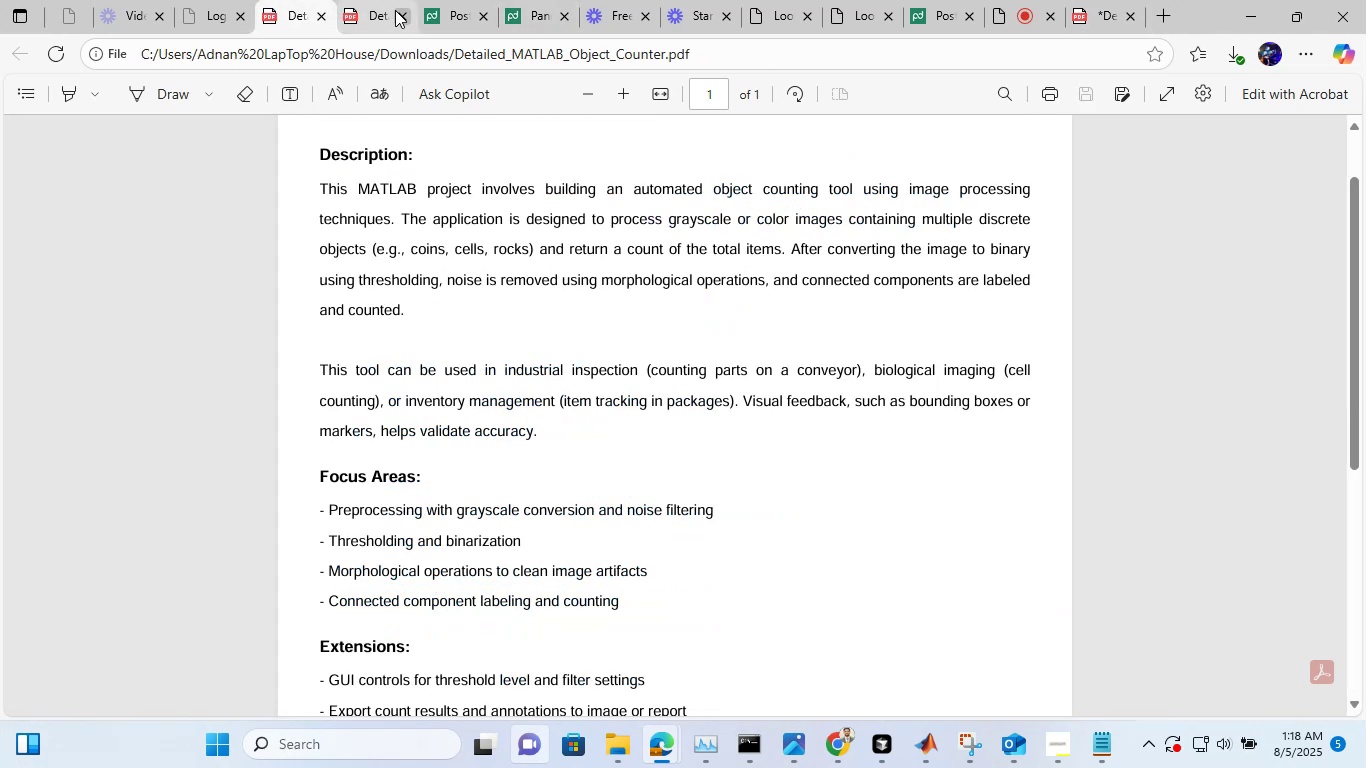 
left_click([395, 10])
 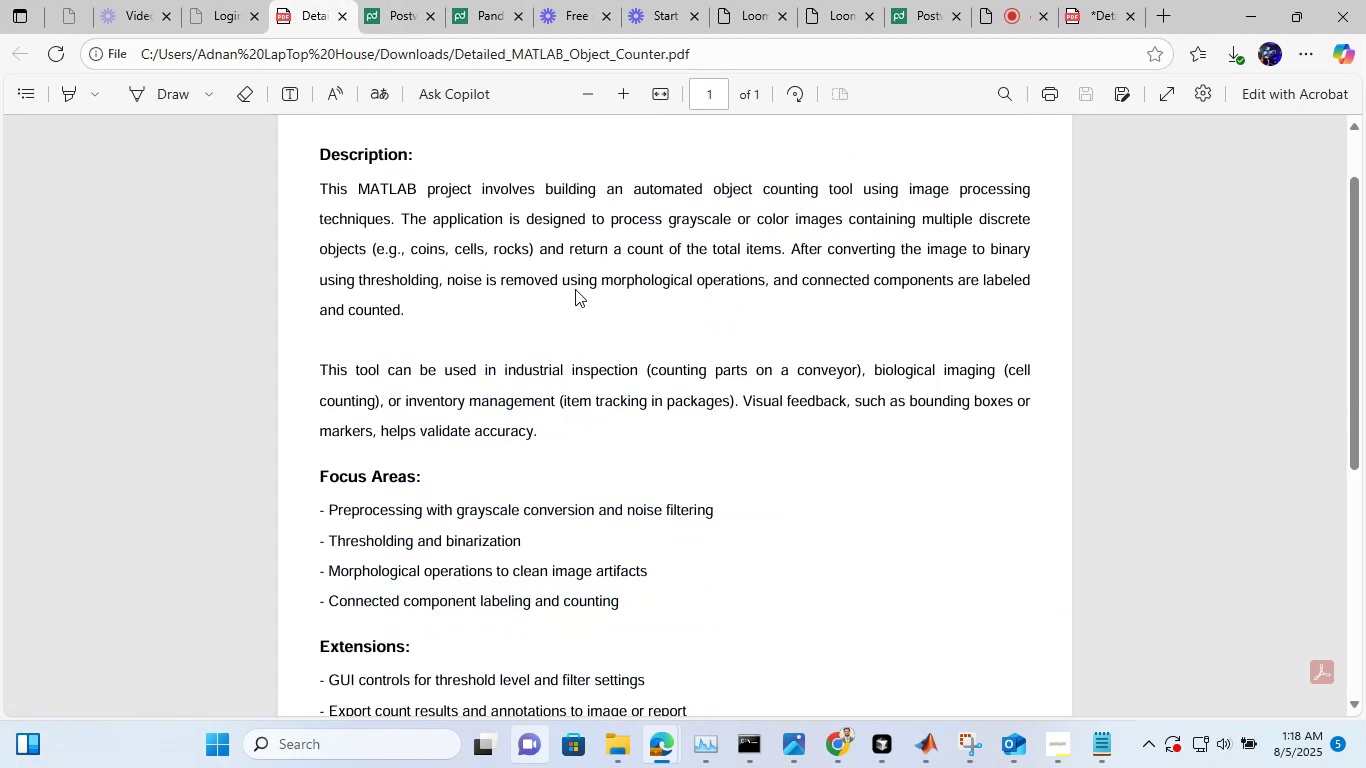 
scroll: coordinate [575, 289], scroll_direction: down, amount: 7.0
 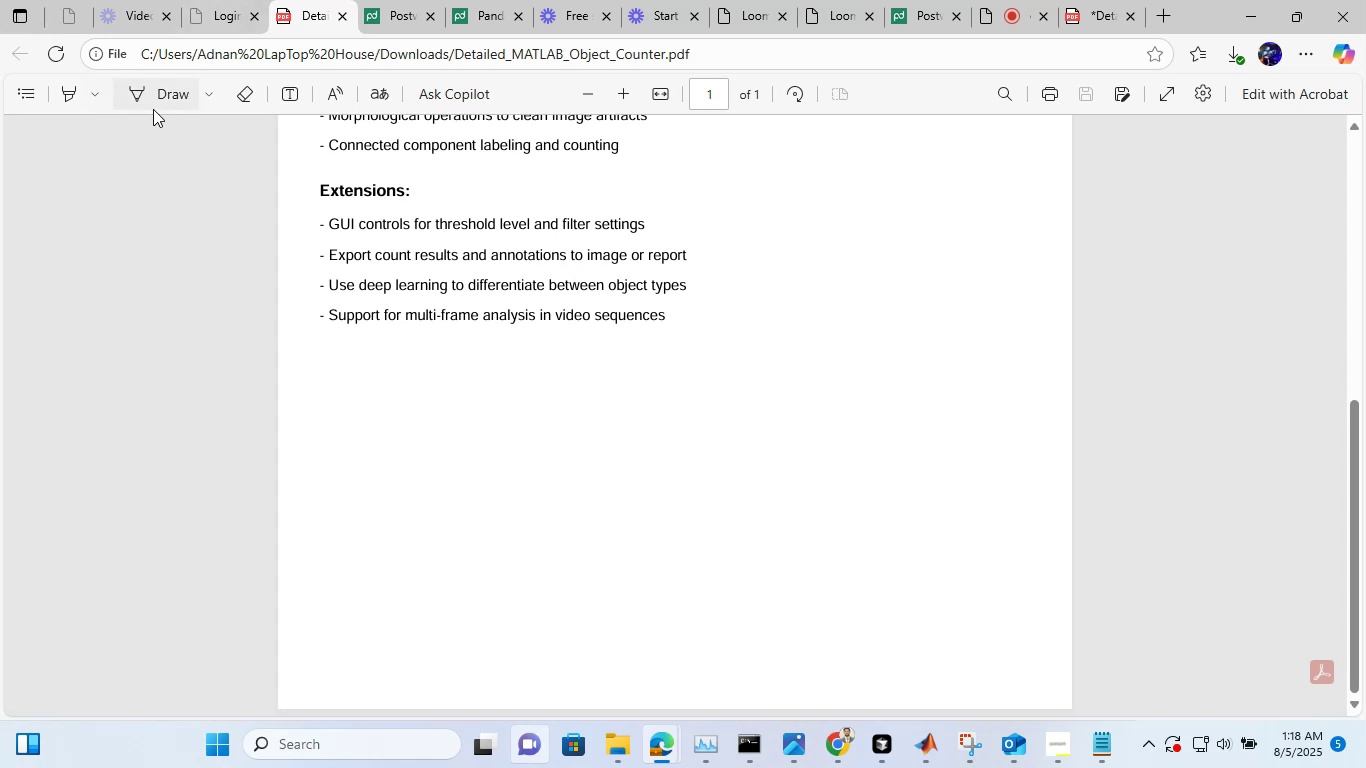 
left_click([153, 107])
 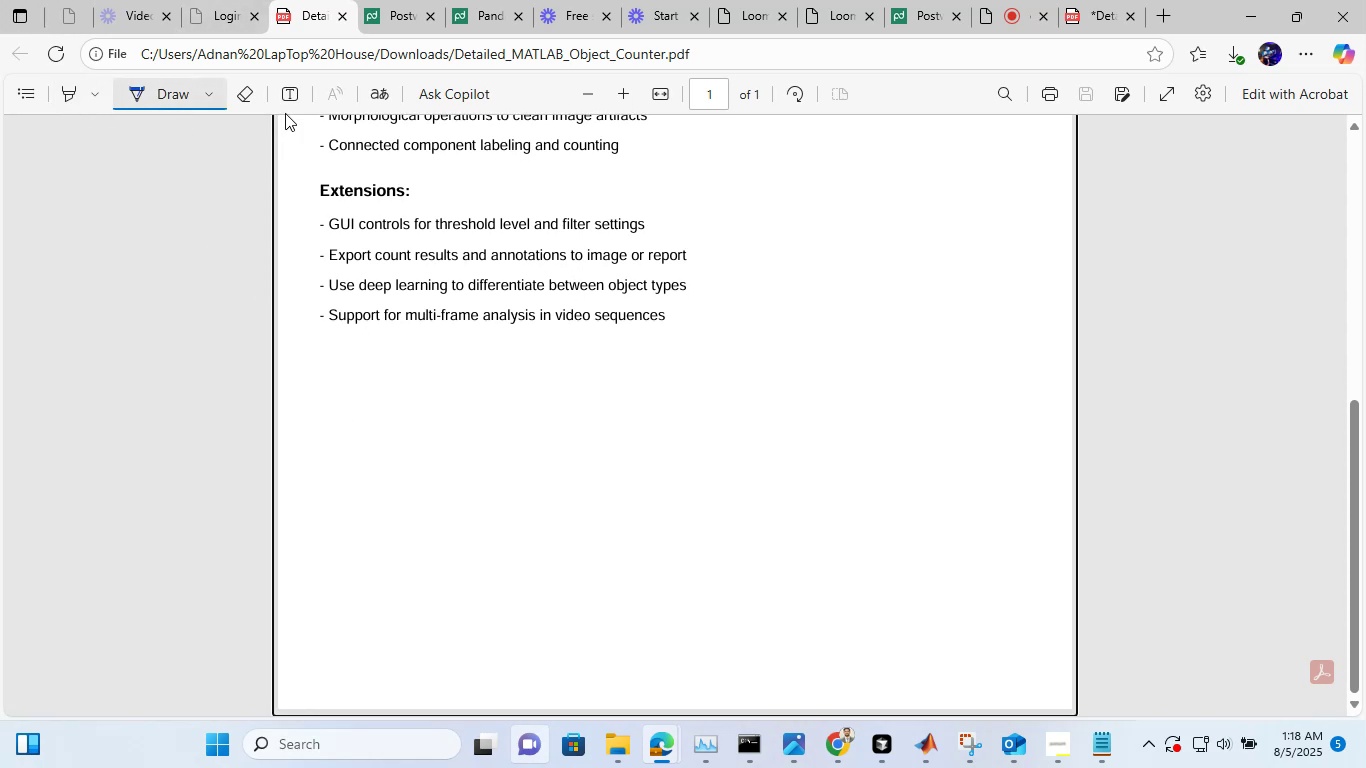 
left_click([287, 110])
 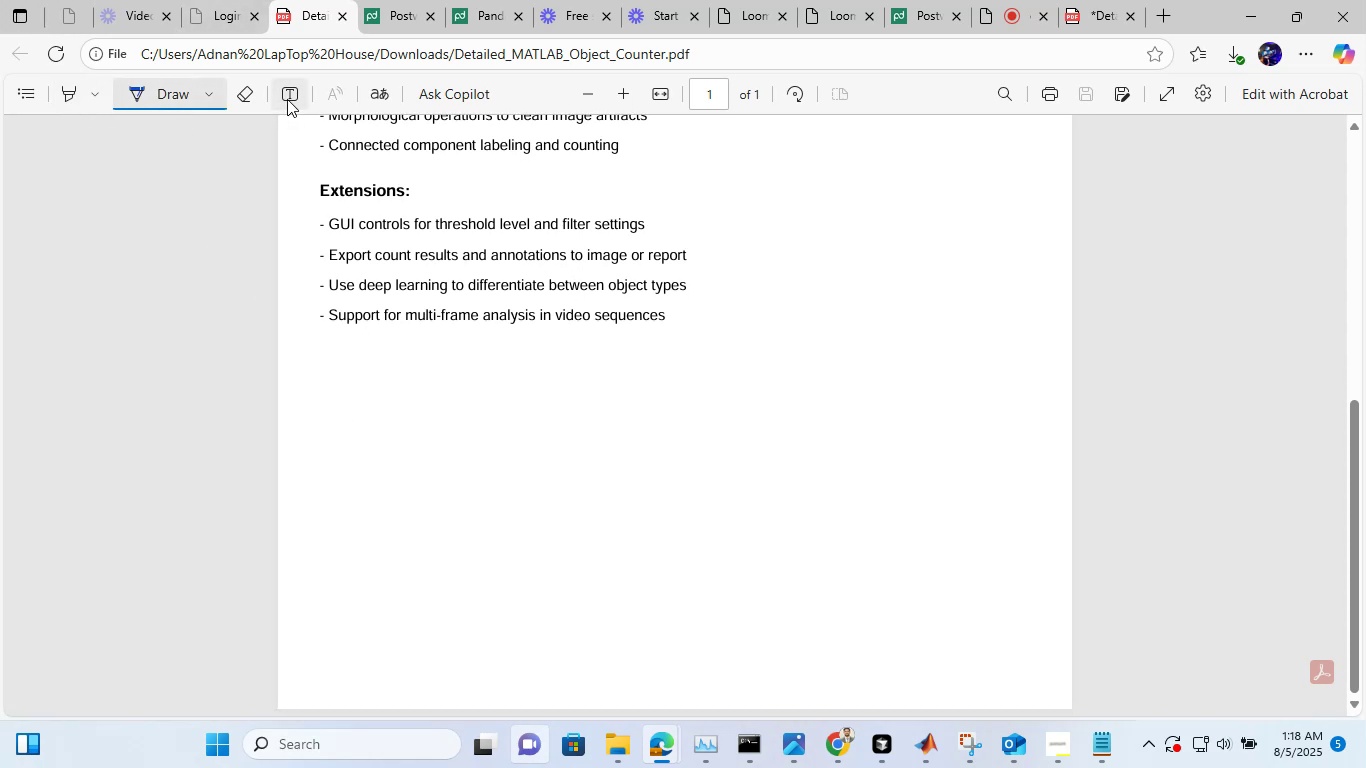 
left_click([287, 99])
 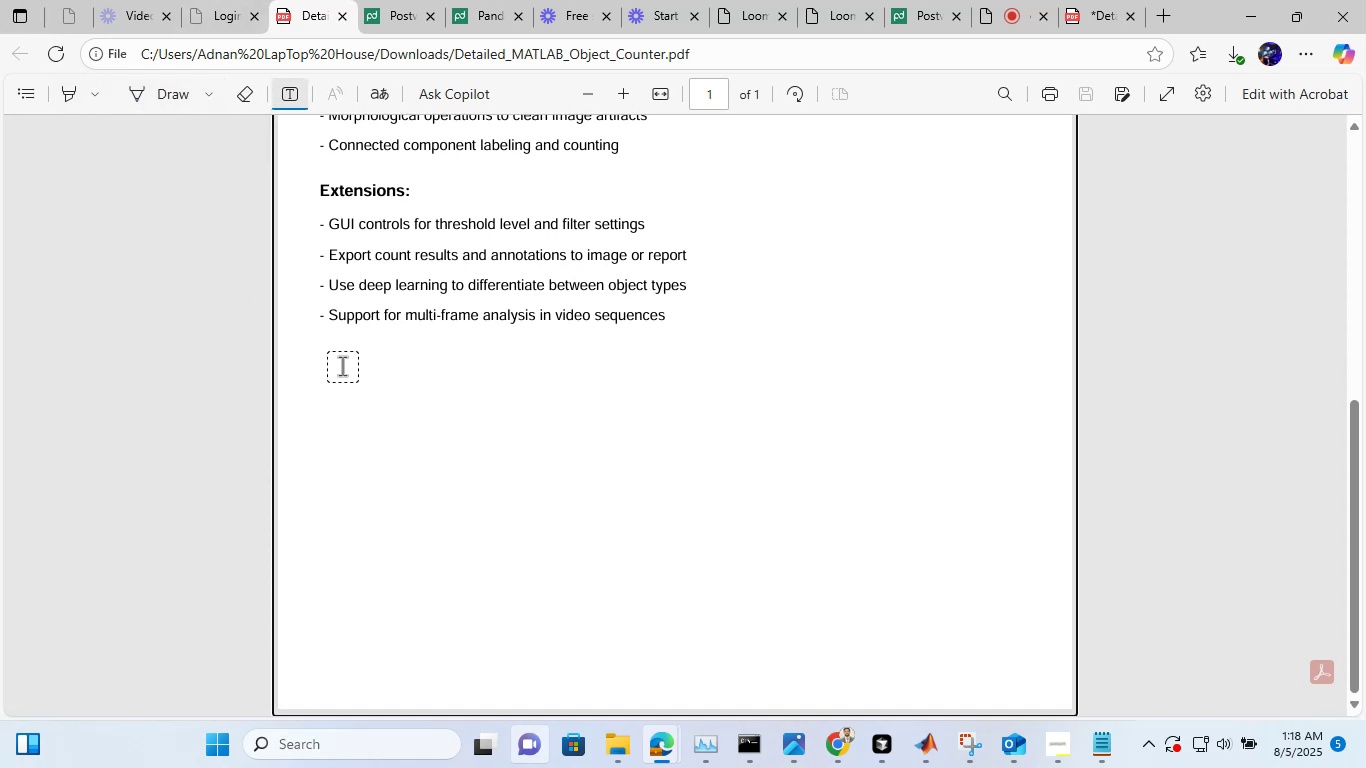 
left_click([343, 367])
 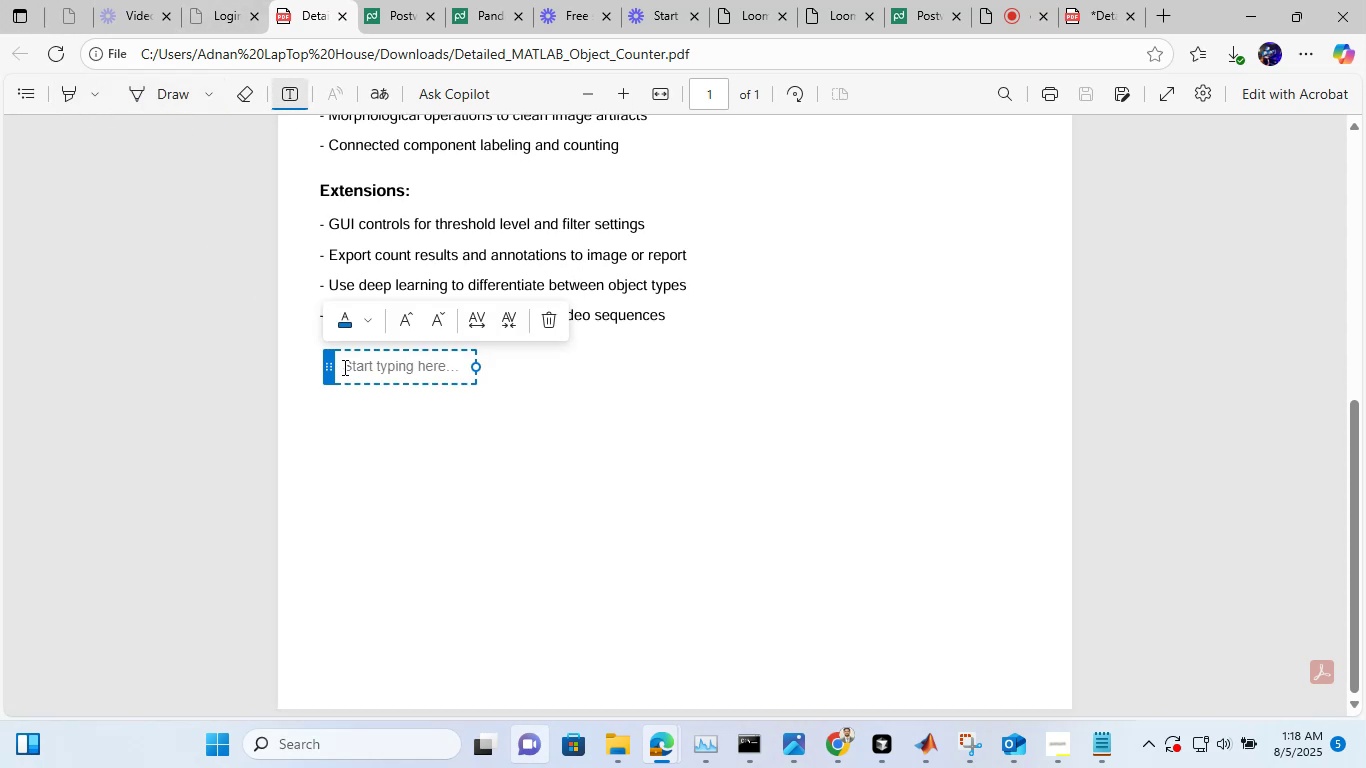 
type(what are the quali)
 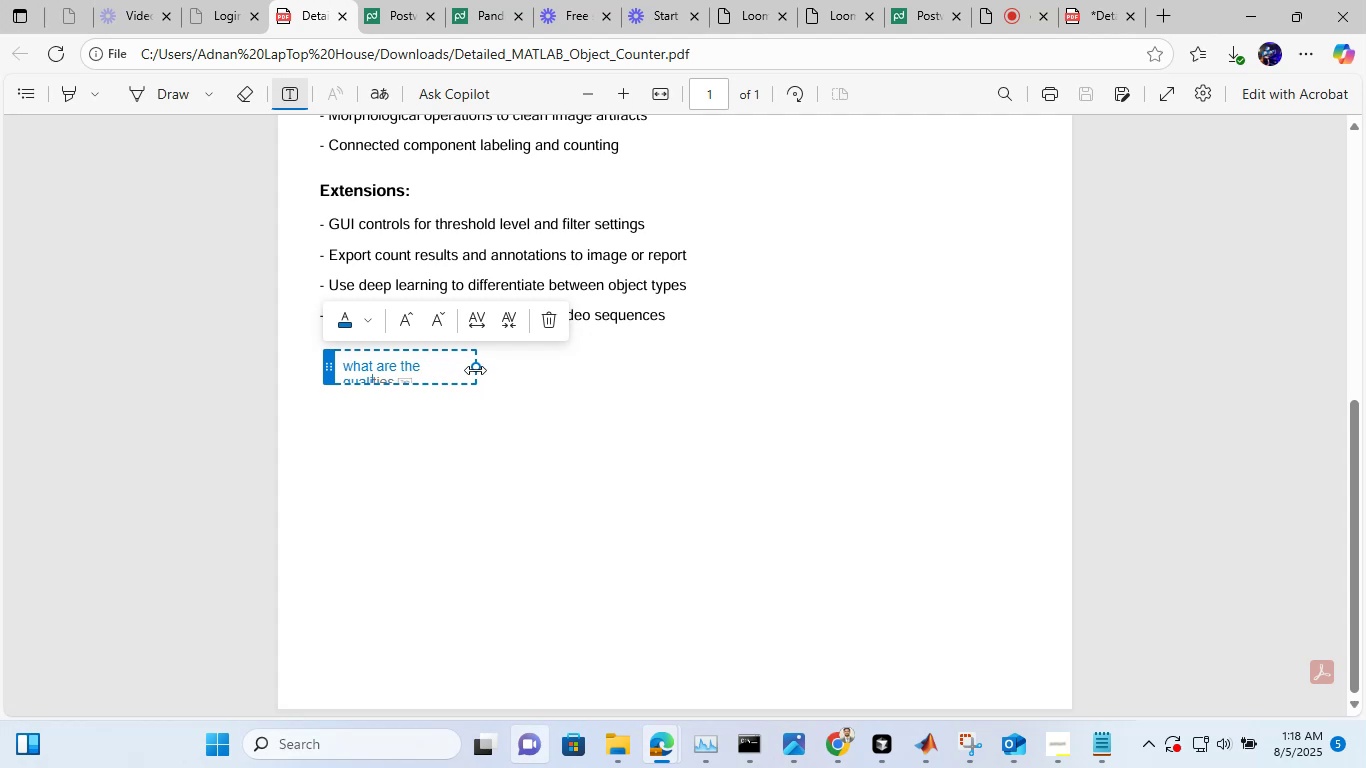 
left_click_drag(start_coordinate=[476, 368], to_coordinate=[976, 653])
 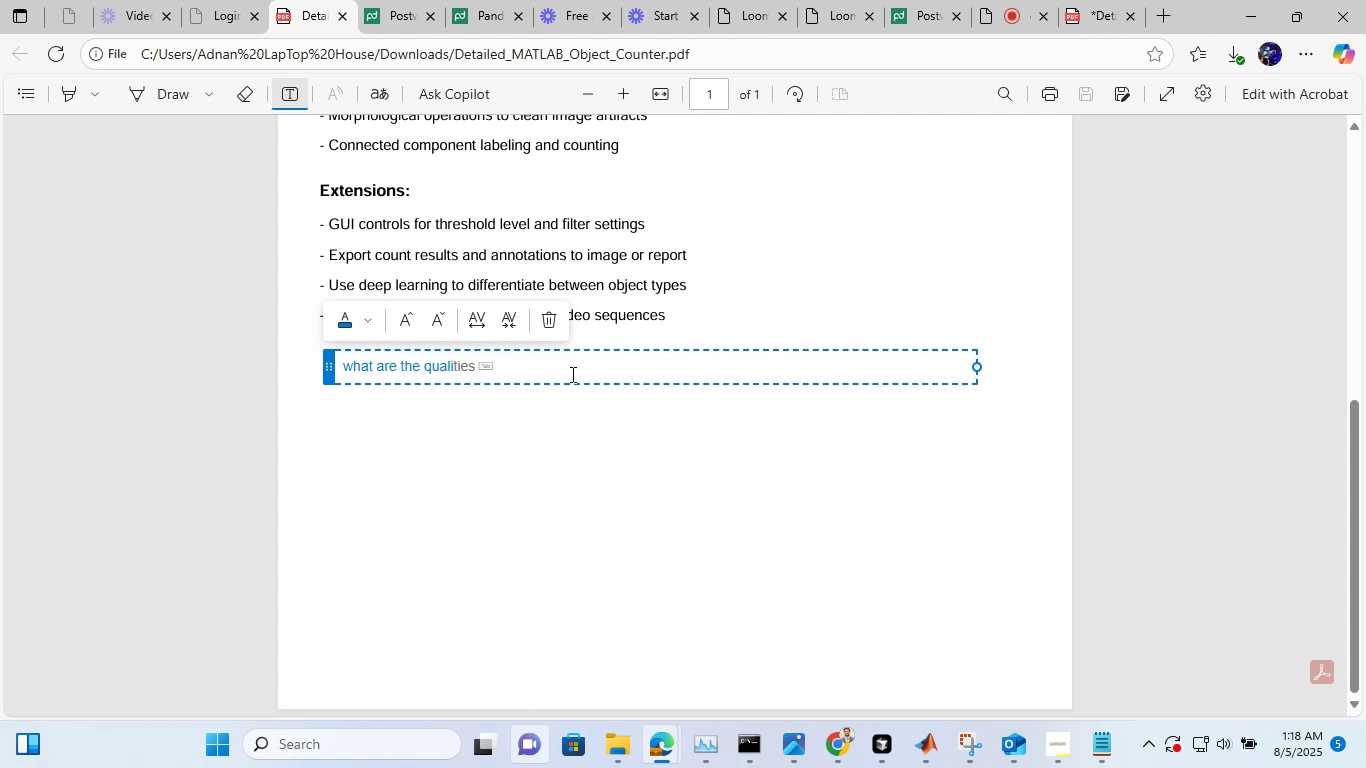 
key(Backspace)
 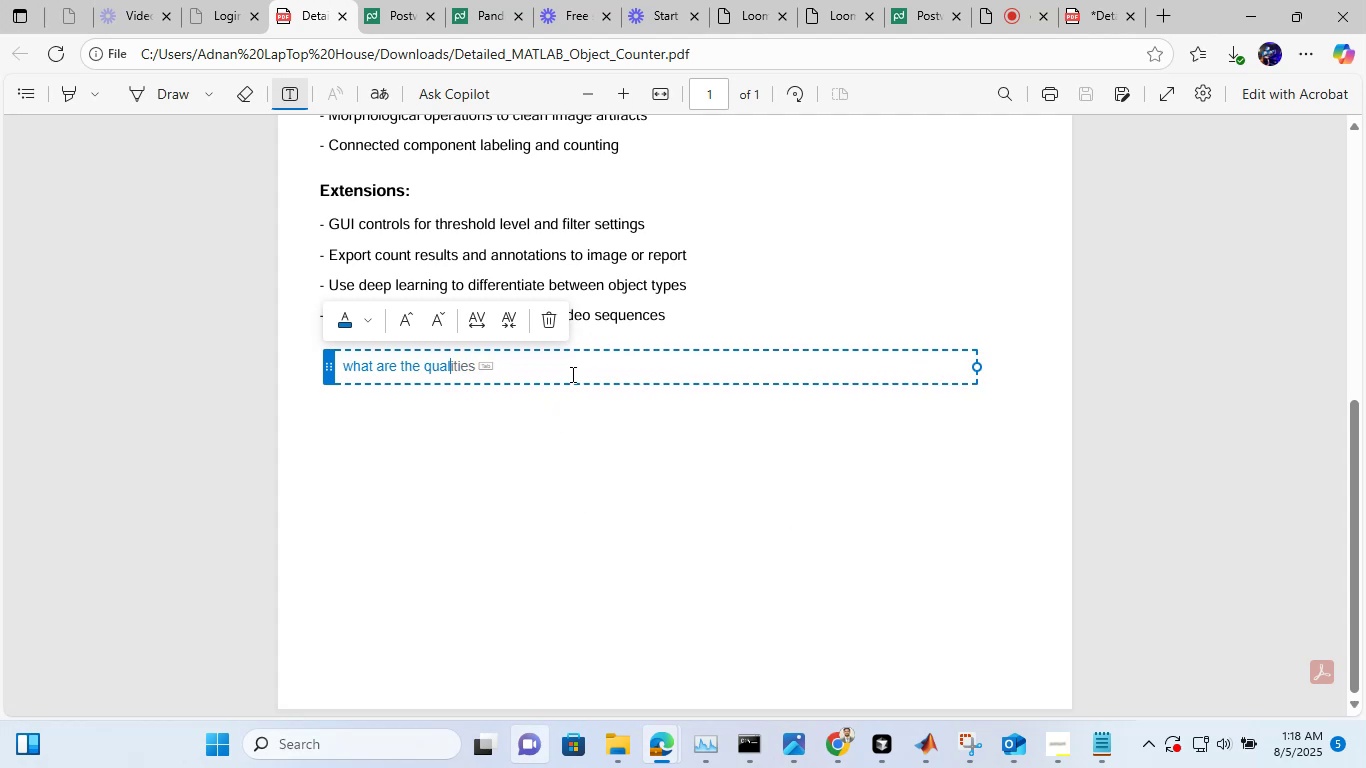 
key(Backspace)
 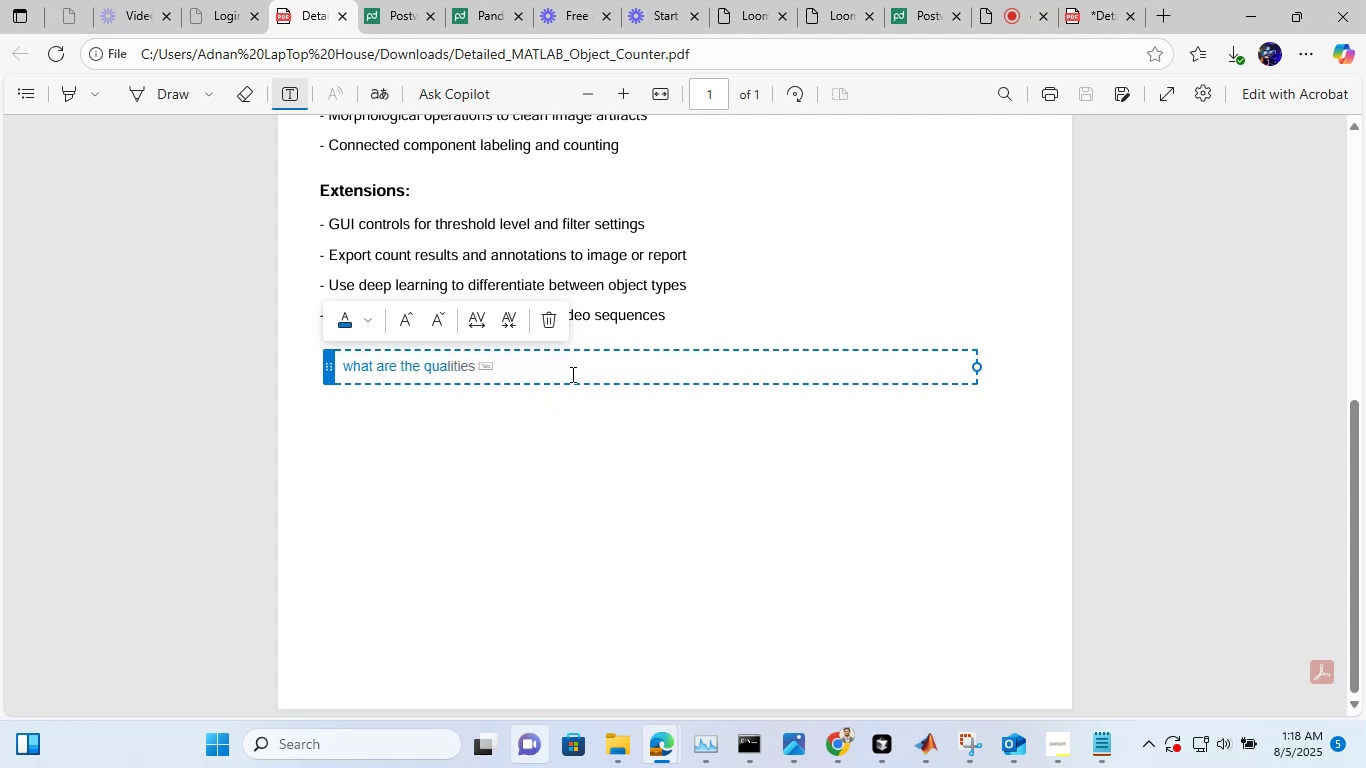 
key(Backspace)
 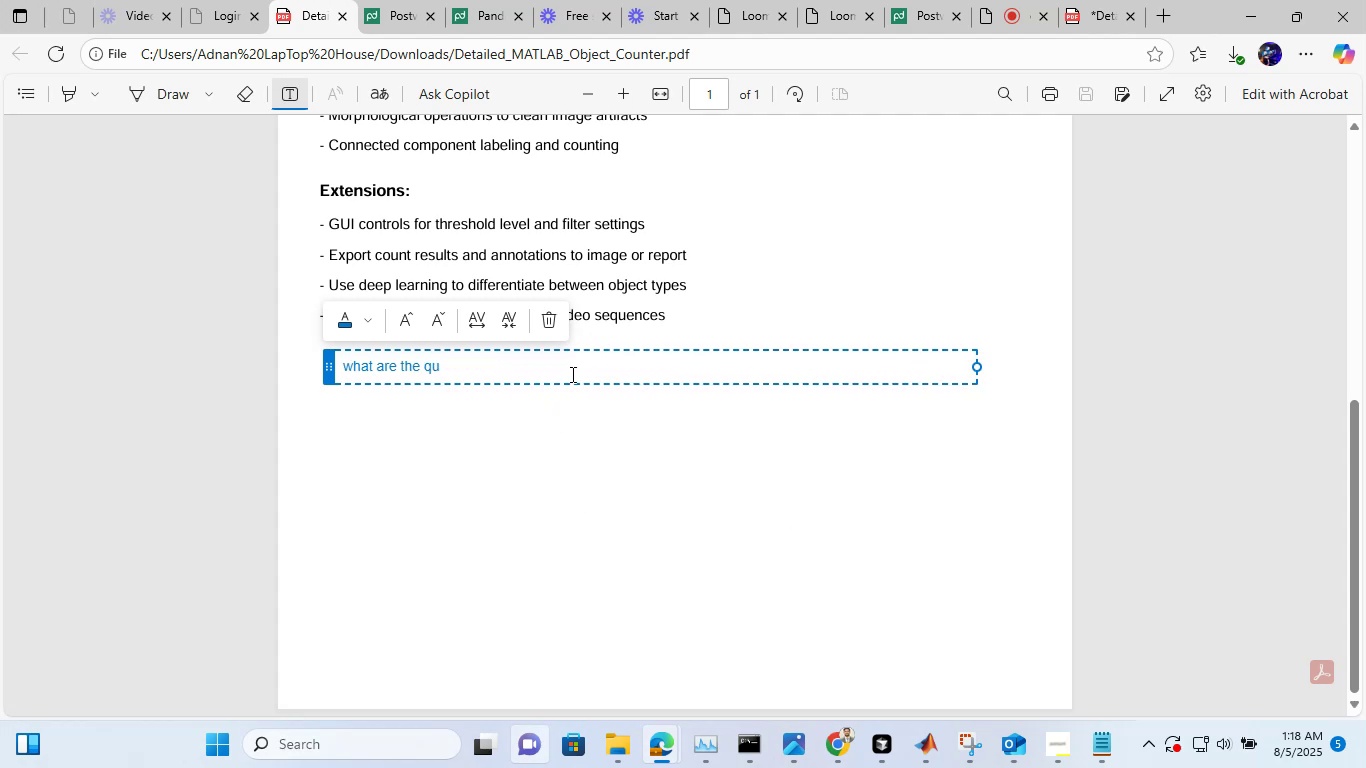 
key(Backspace)
 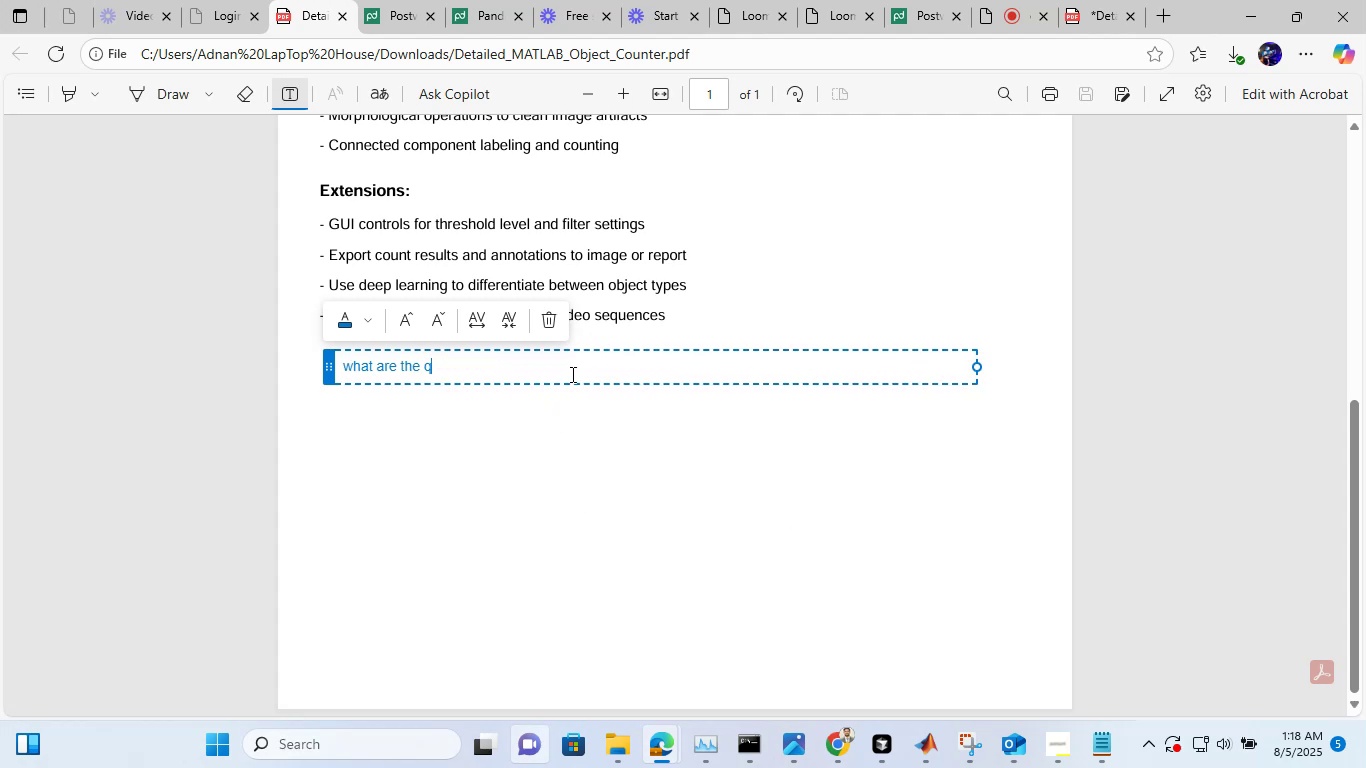 
key(Backspace)
 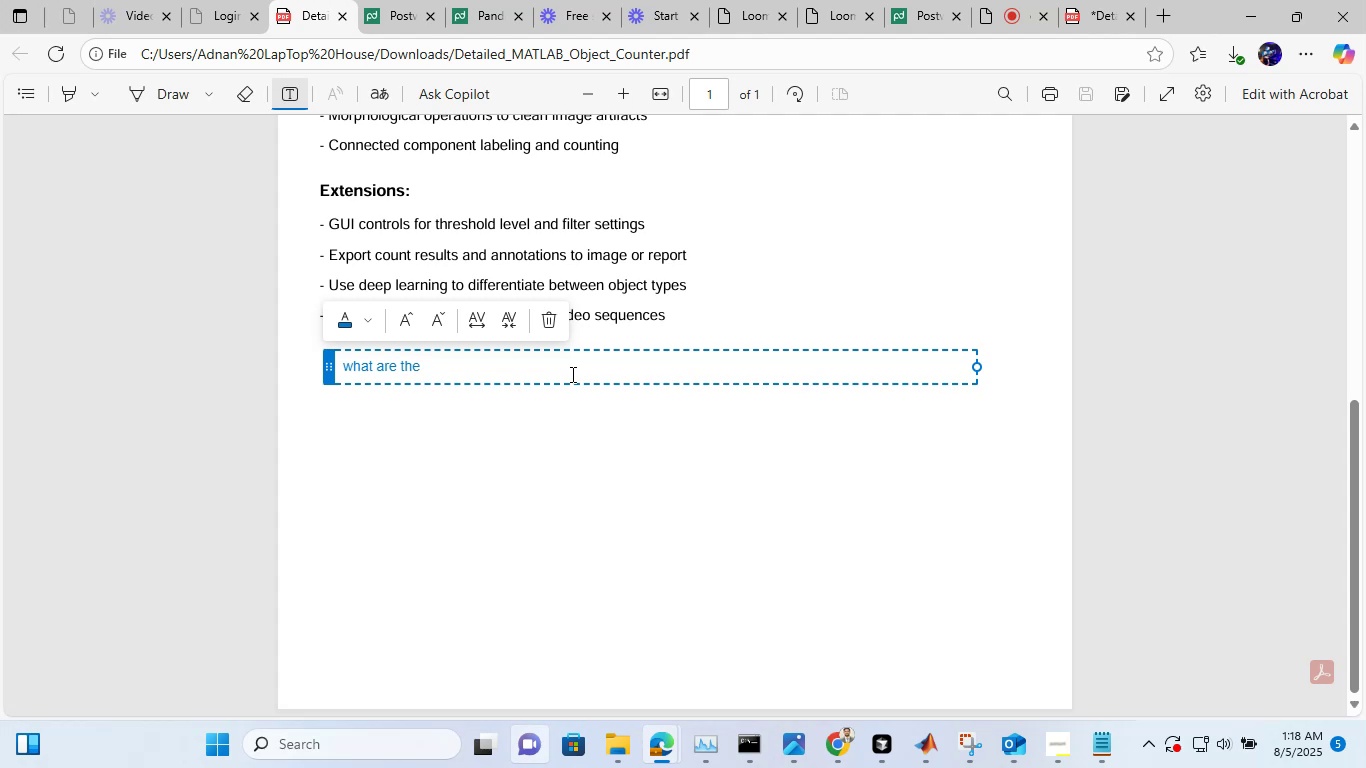 
wait(8.47)
 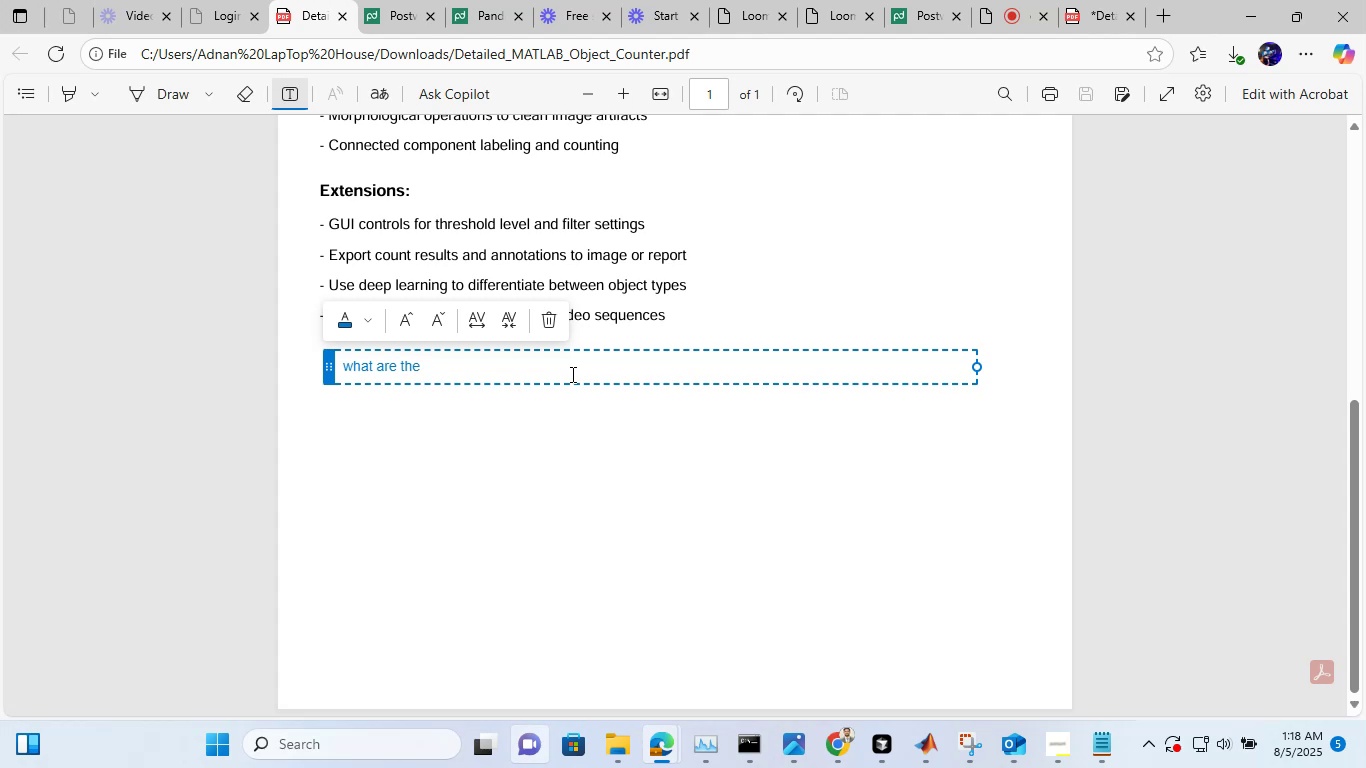 
left_click([504, 638])
 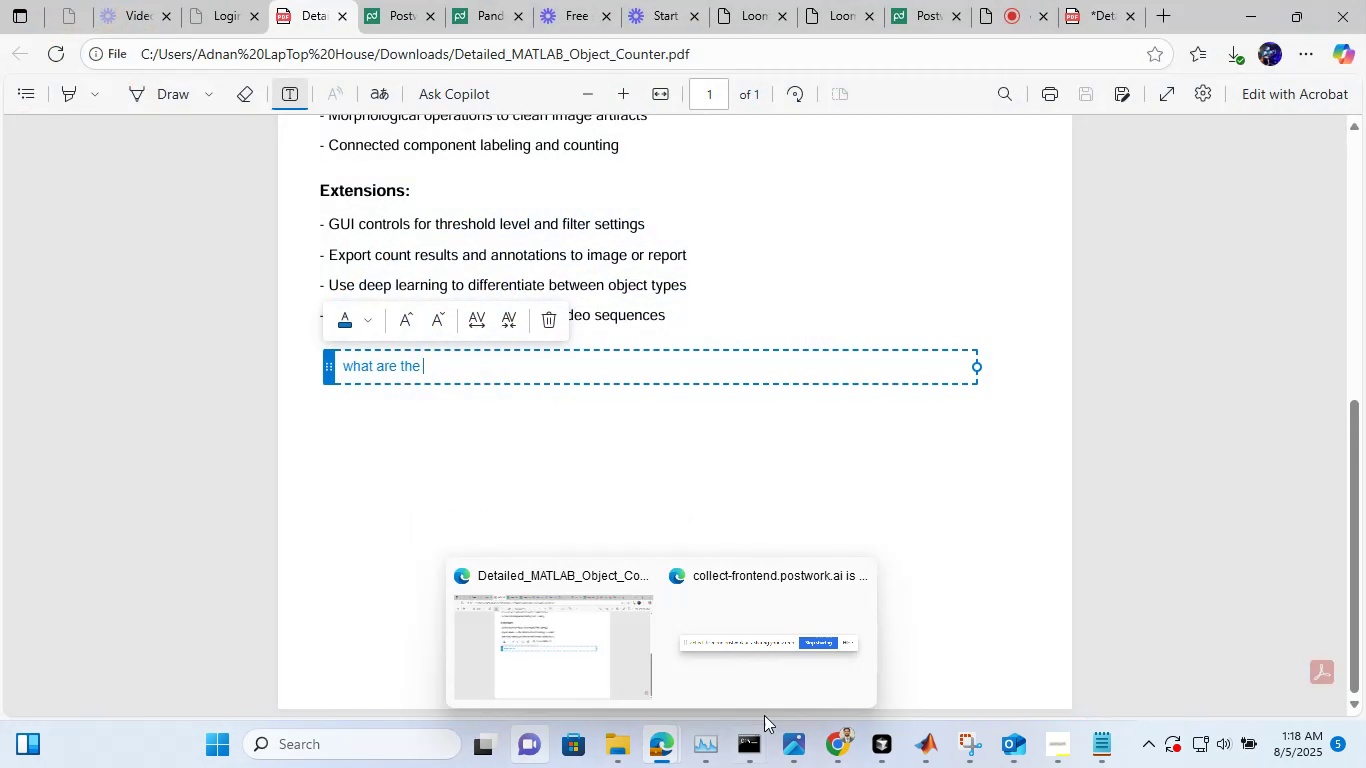 
left_click([781, 707])
 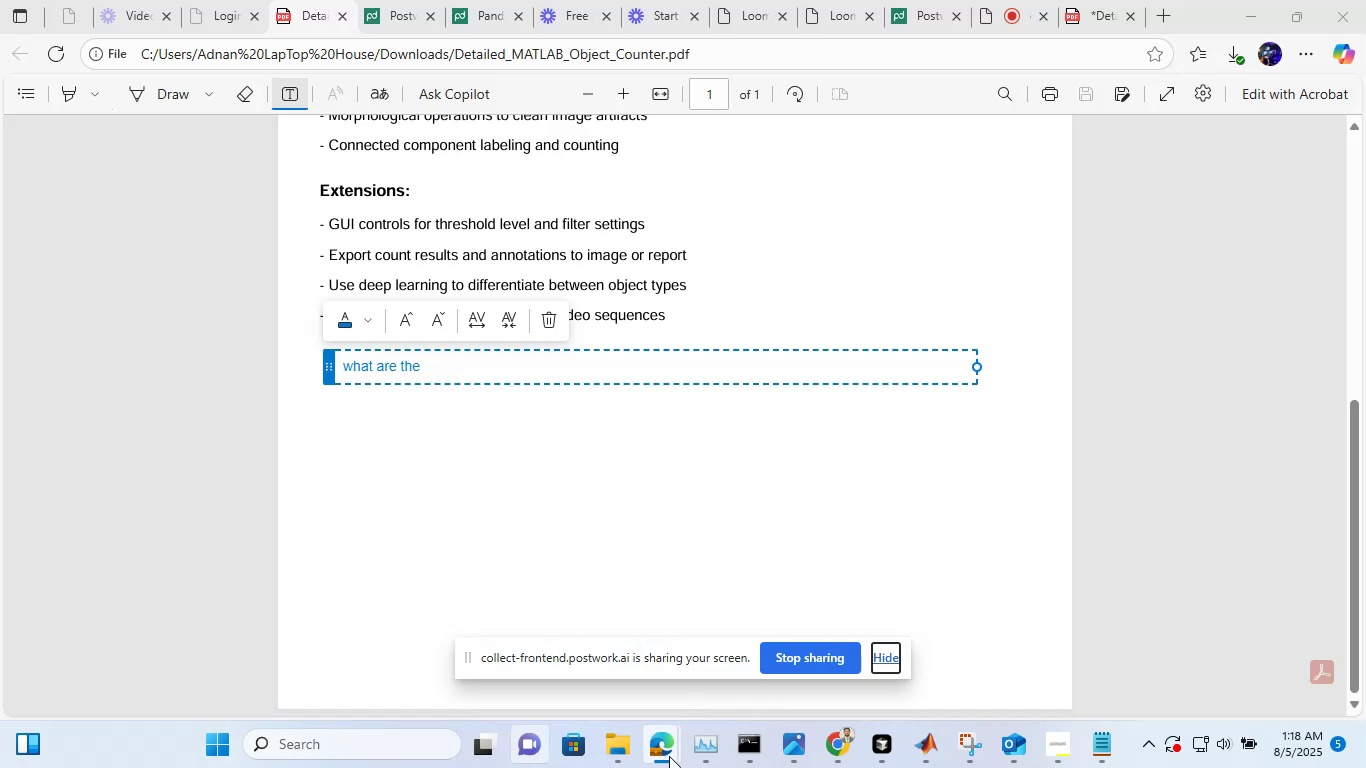 
left_click([565, 692])
 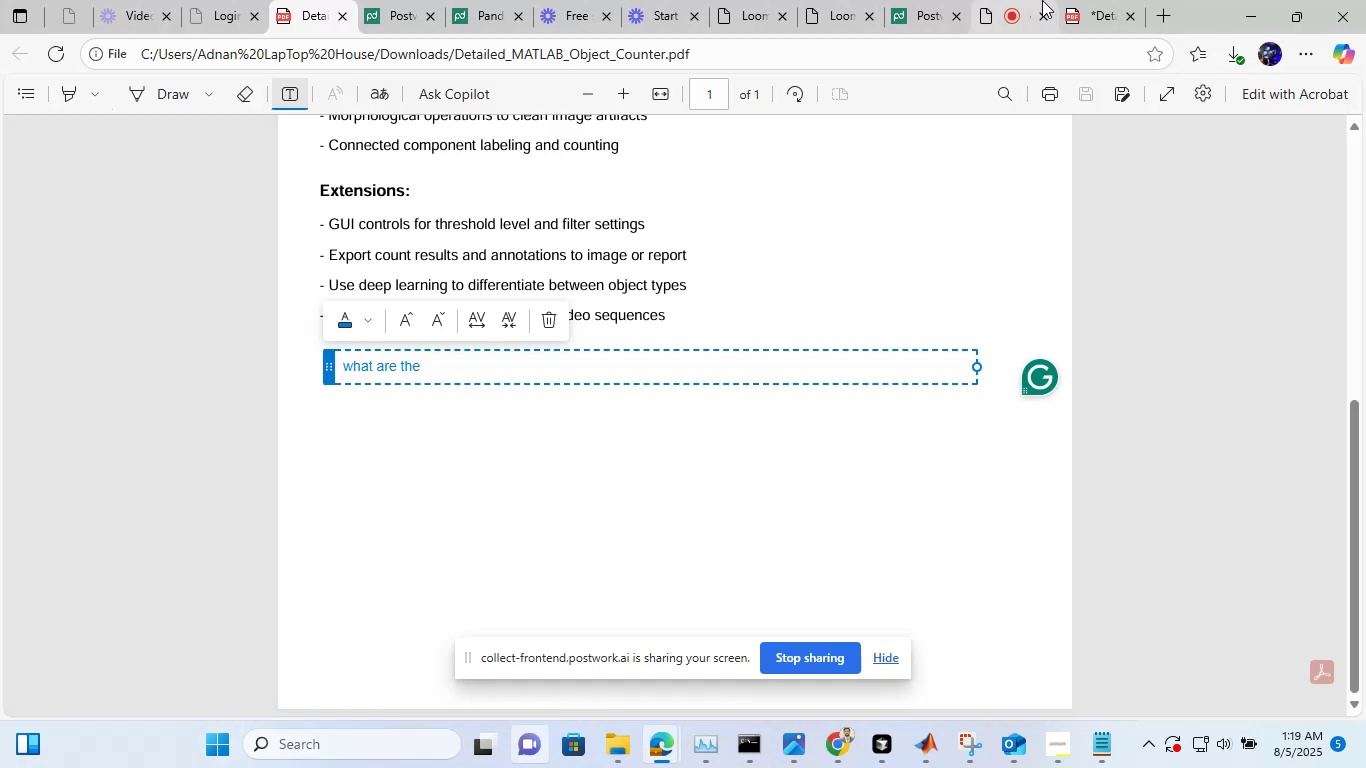 
left_click([999, 0])
 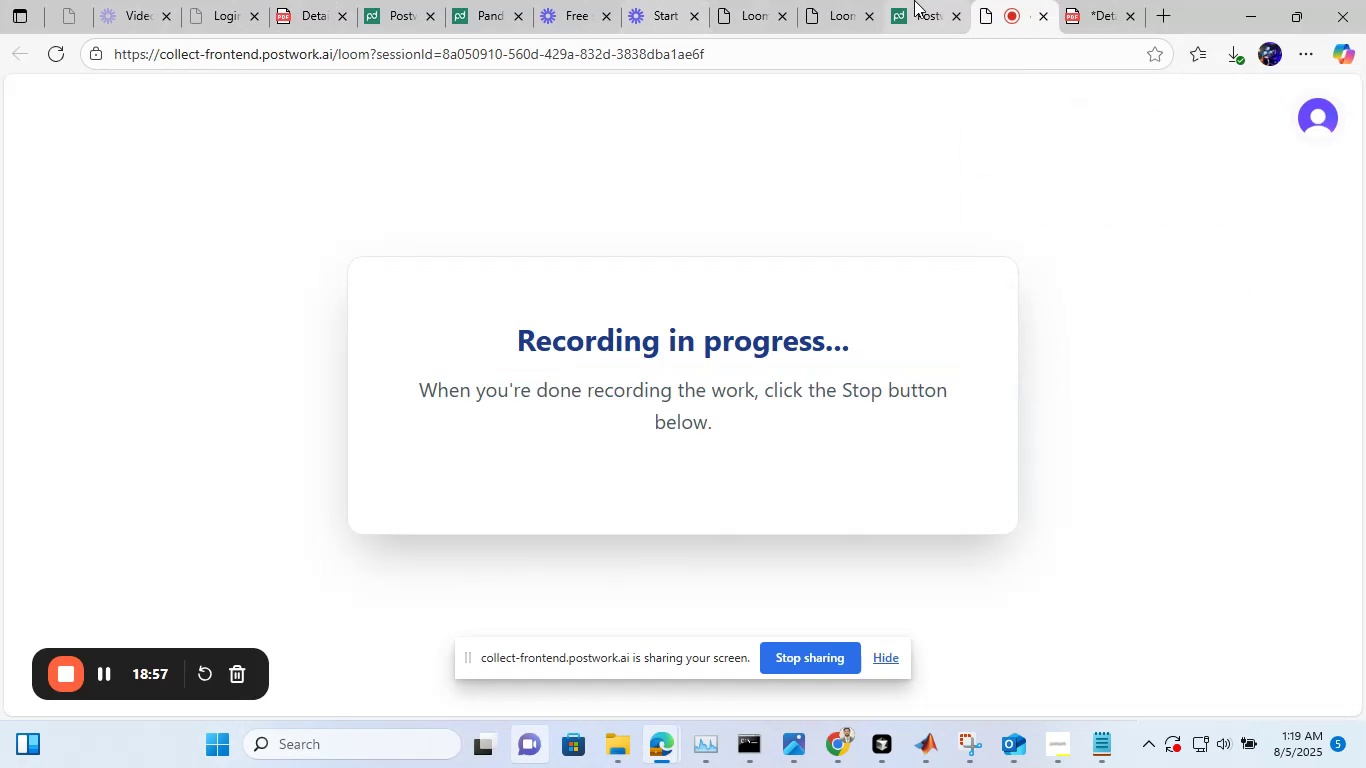 
left_click([934, 0])
 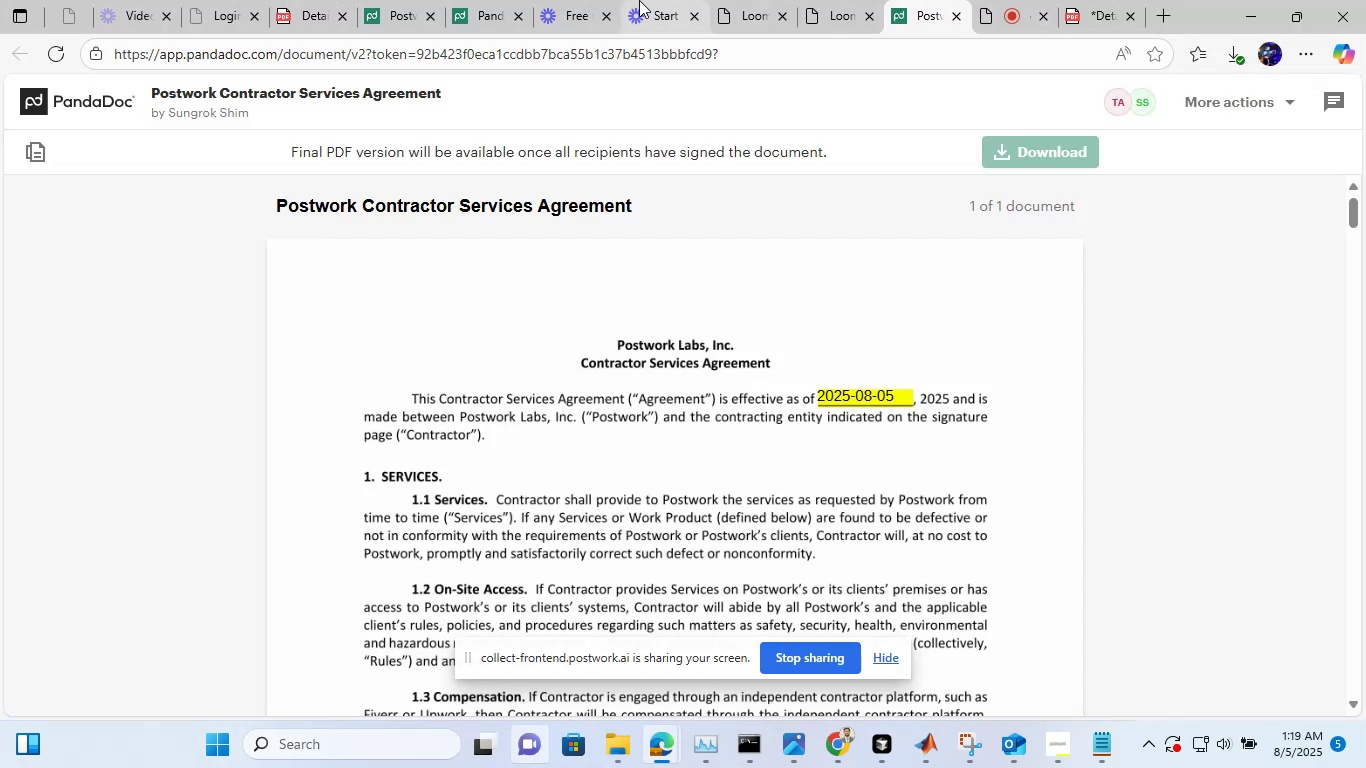 
left_click([639, 0])
 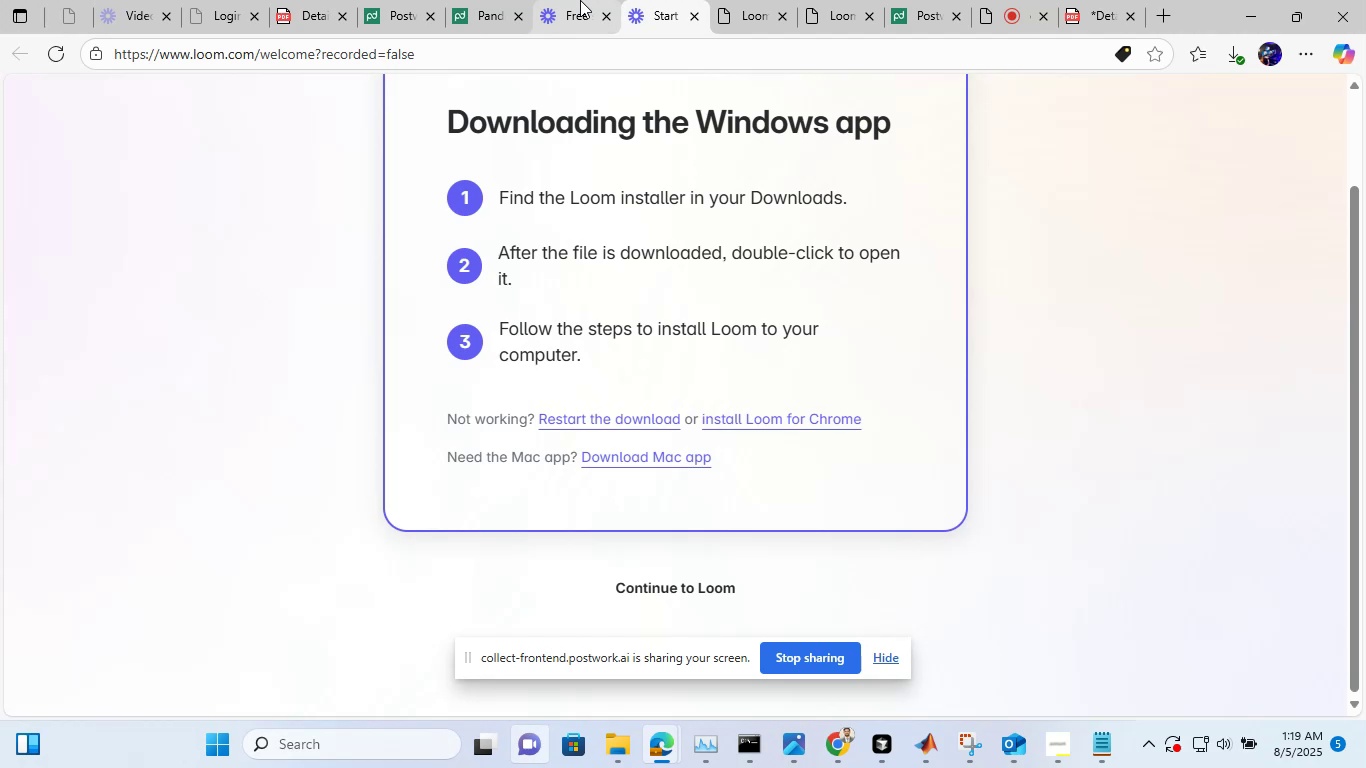 
left_click([580, 0])
 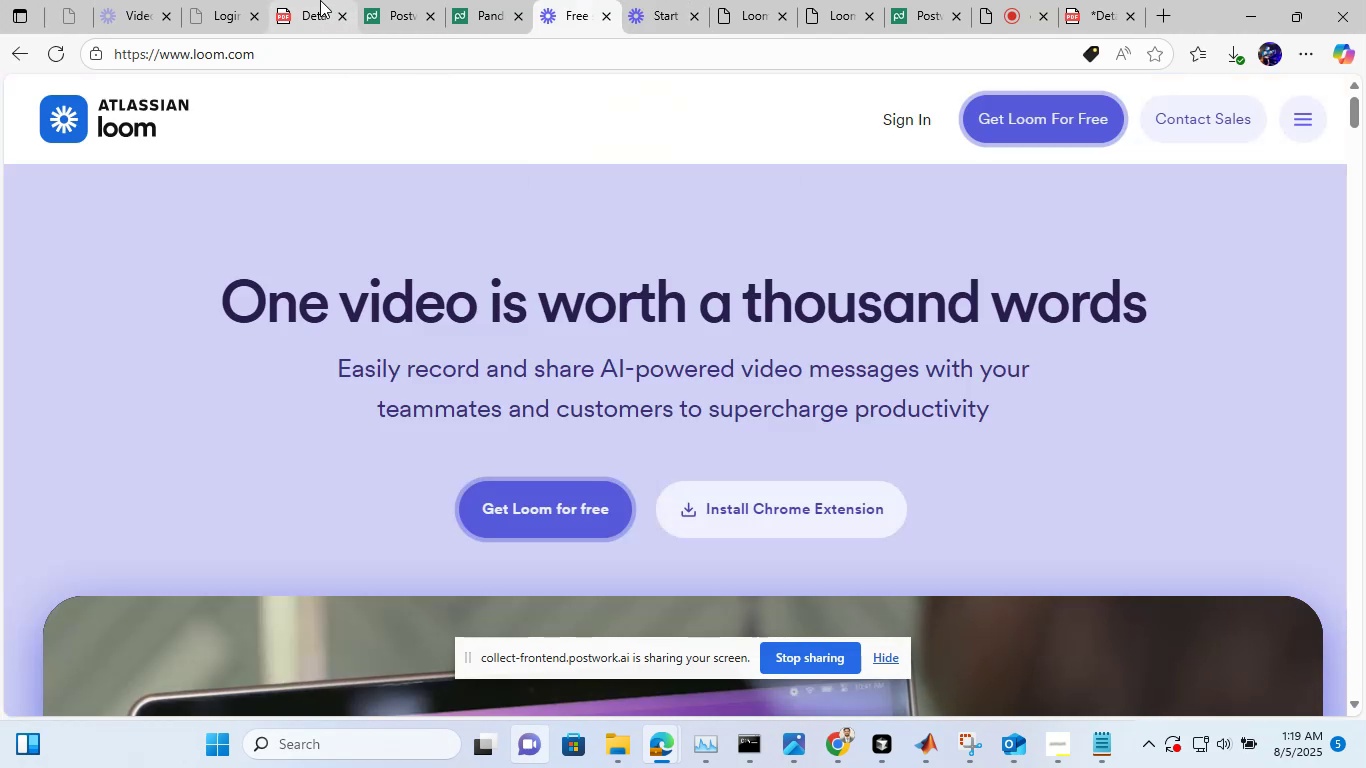 
left_click([320, 0])
 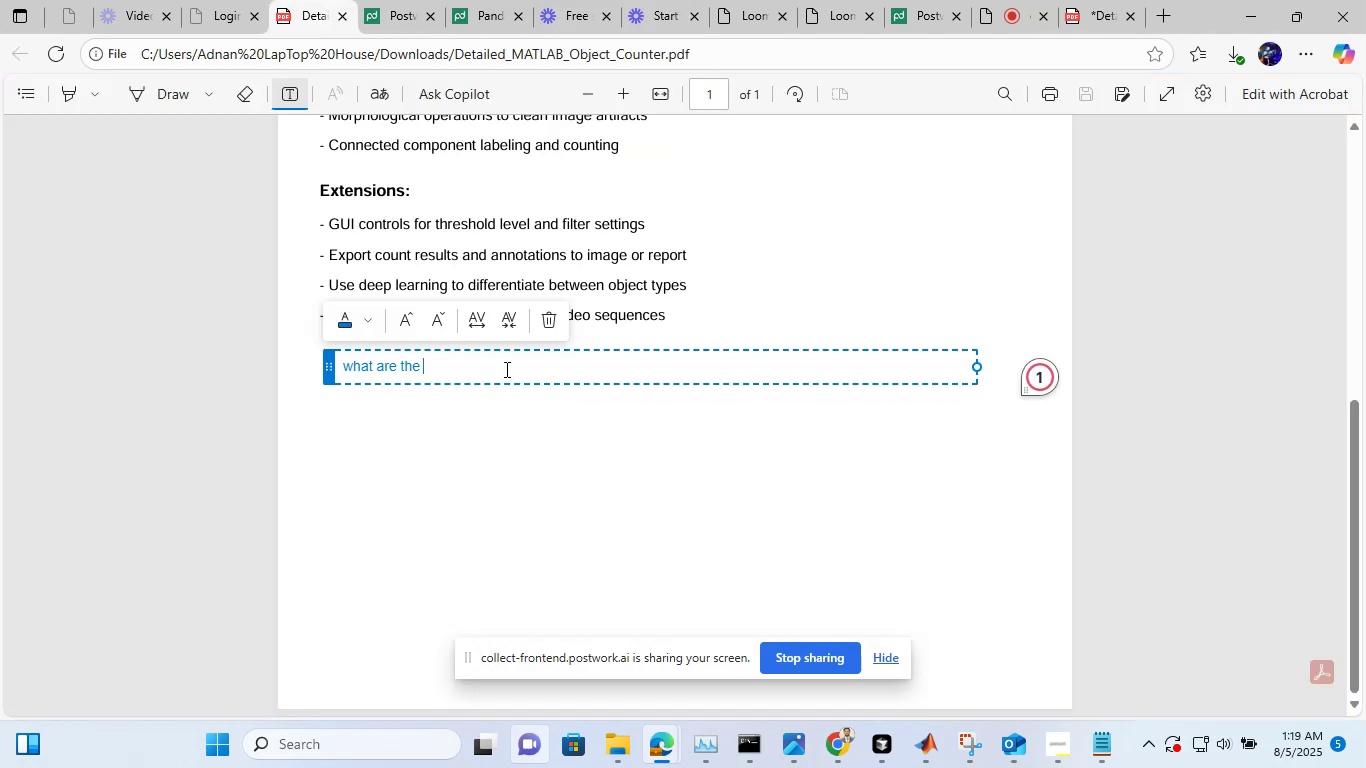 
type(quality constrain)
key(Tab)
type( of this prjec)
key(Backspace)
key(Backspace)
key(Backspace)
type(oject to get the perfect results?)
 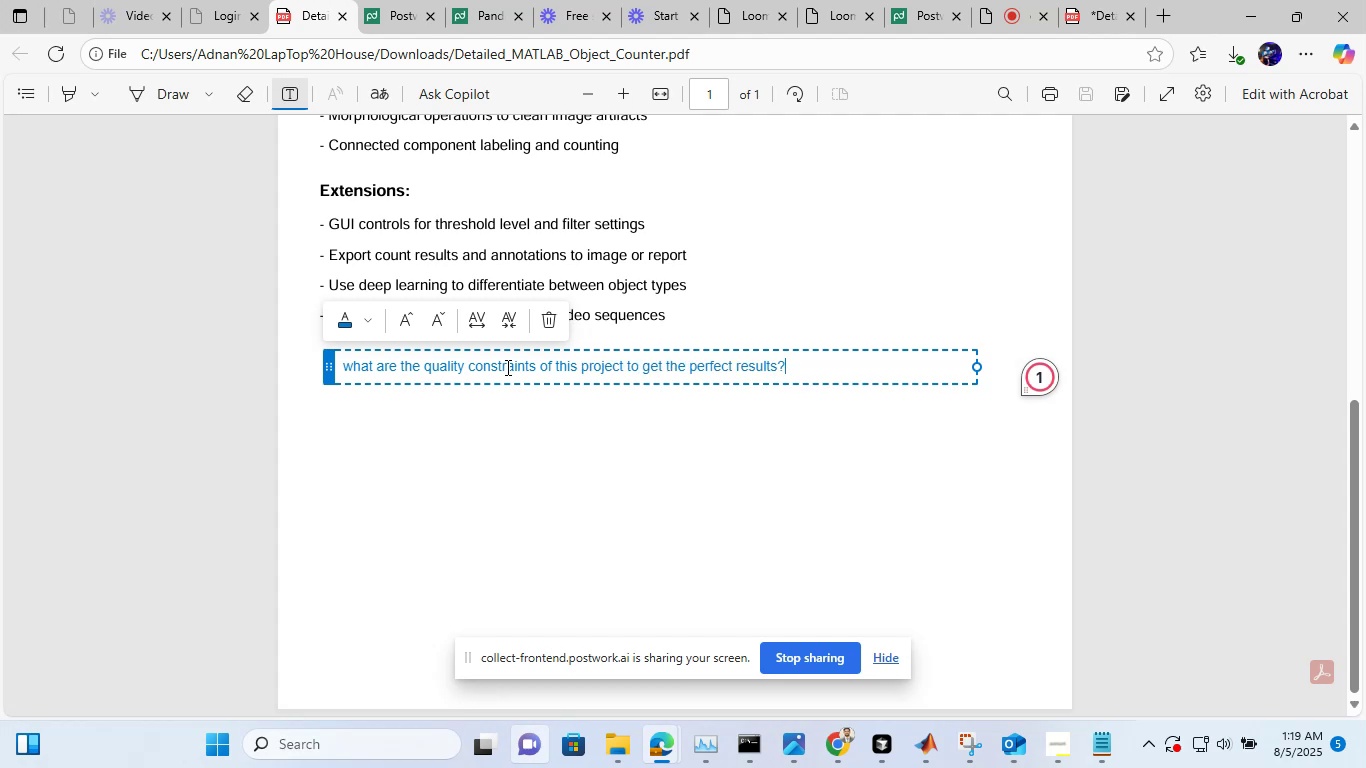 
key(Shift+Enter)
 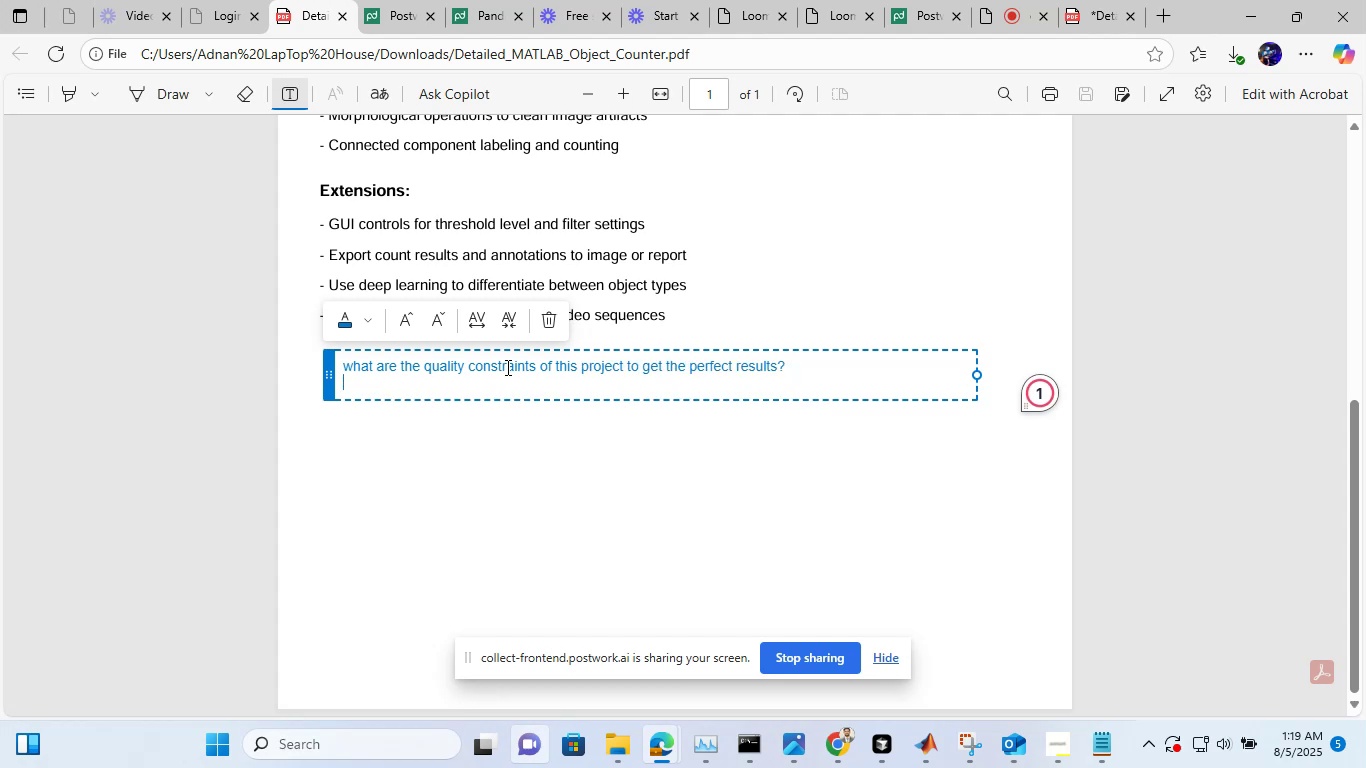 
key(Shift+Enter)
 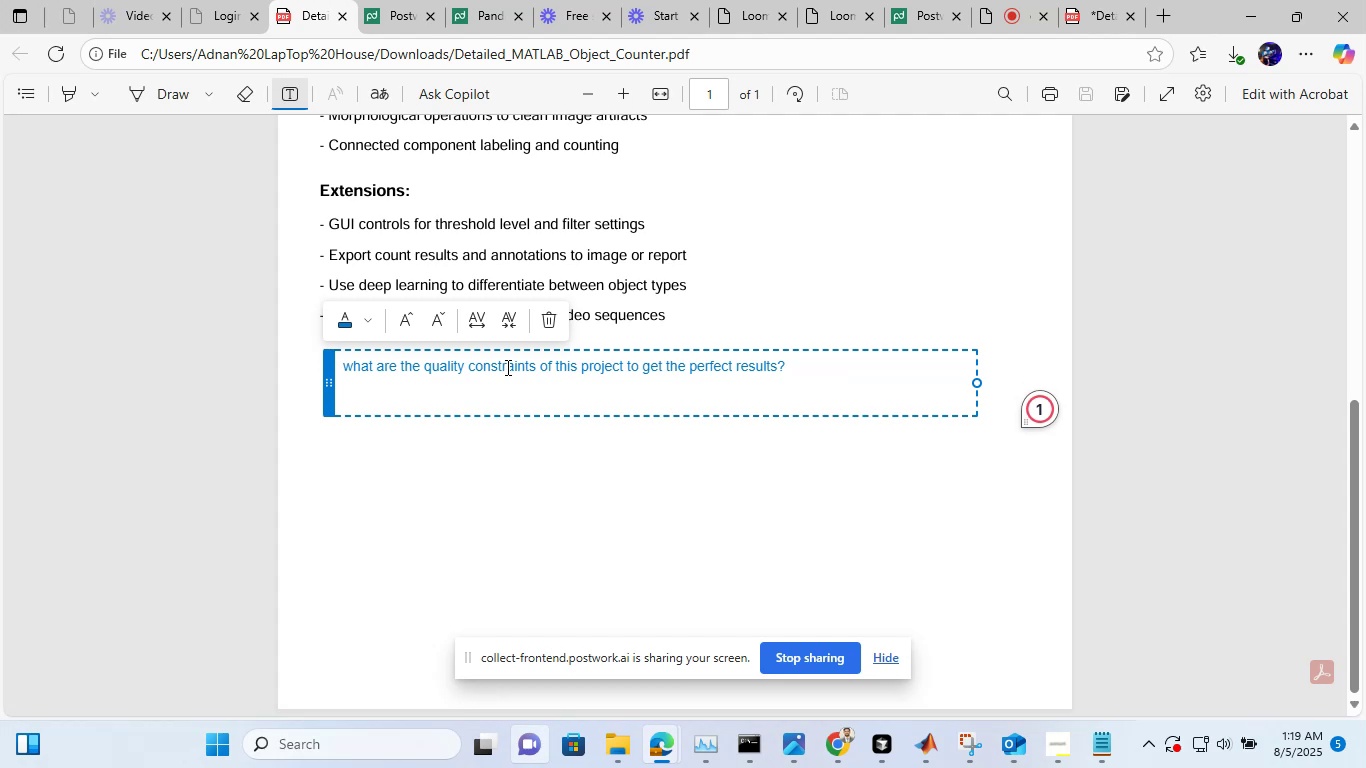 
type(first of all i need to define these things for the prjec)
key(Backspace)
key(Backspace)
key(Backspace)
type(oject in this way I can tell my results are accurate )
 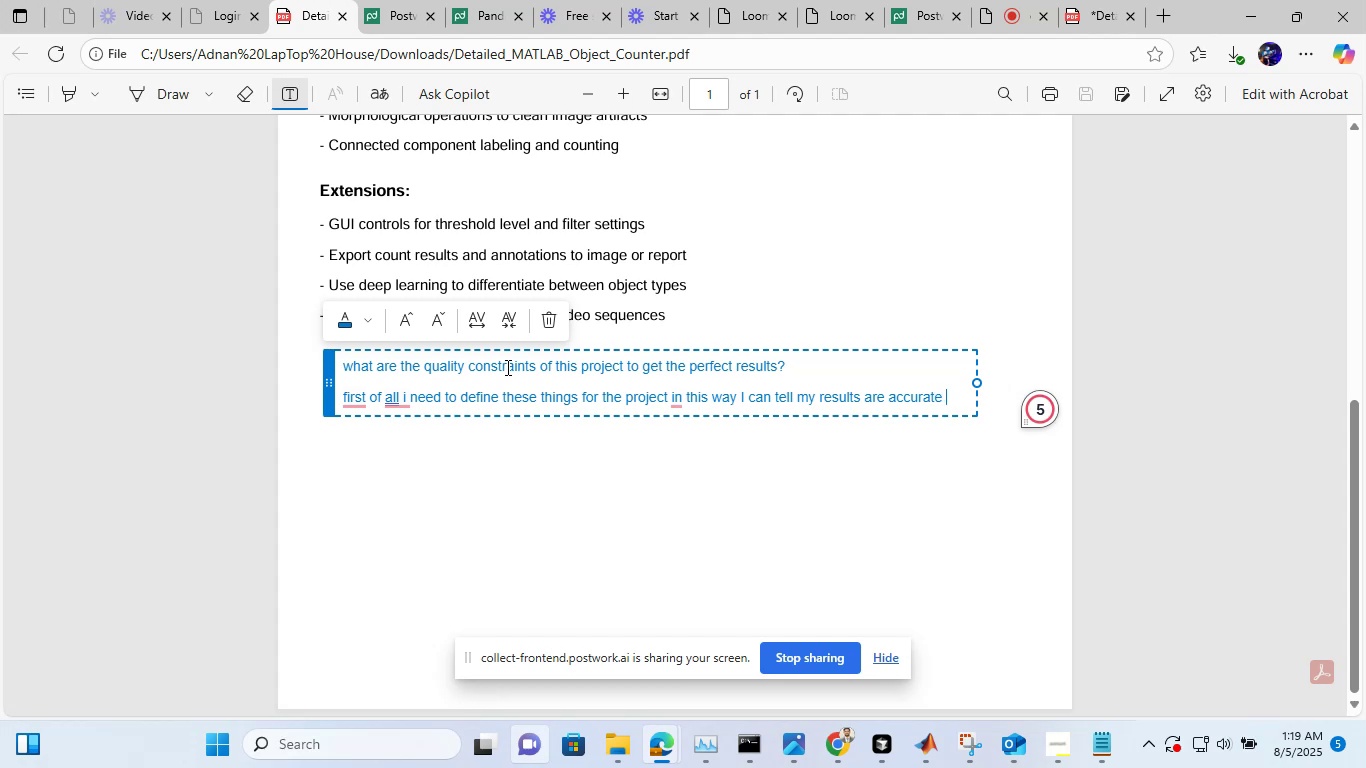 
key(Shift+Enter)
 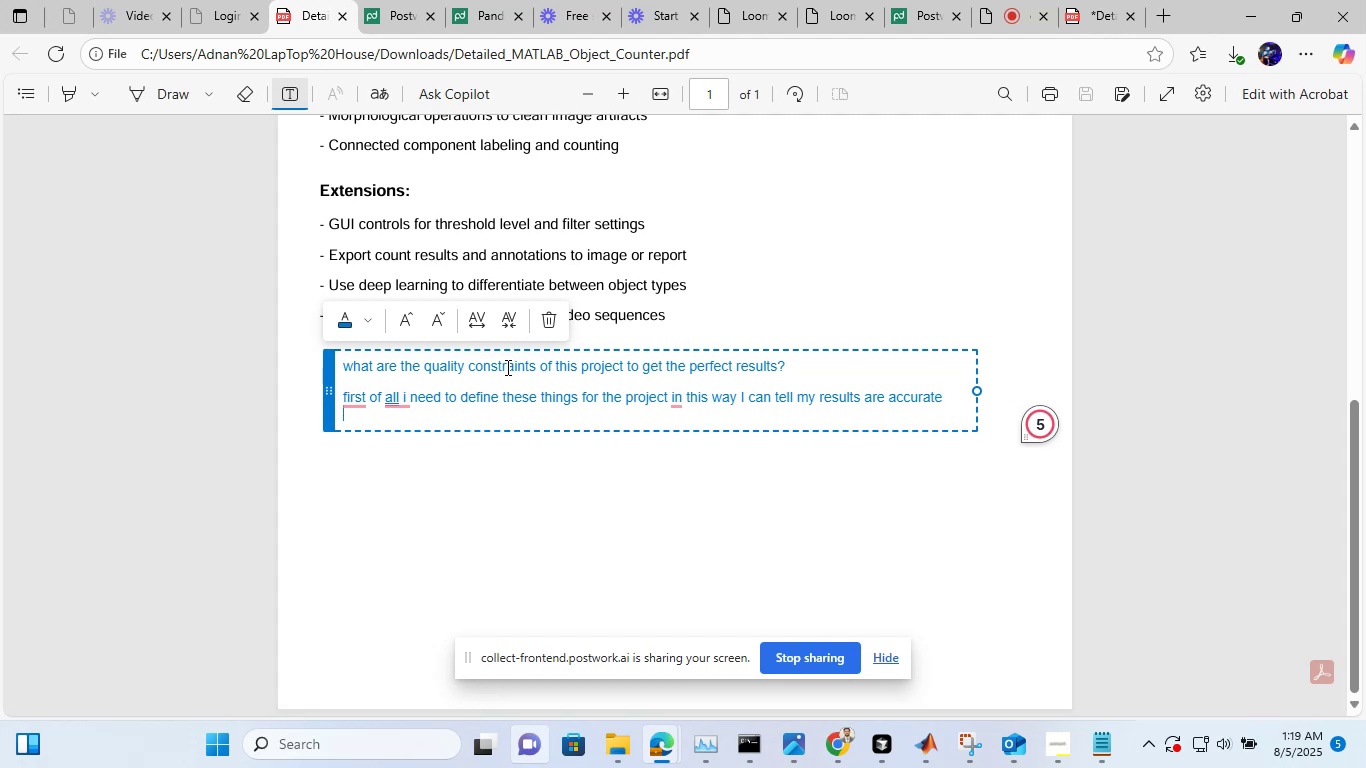 
type(and working ro )
key(Backspace)
key(Backspace)
type(t)
key(Backspace)
key(Backspace)
type(to the point ....)
 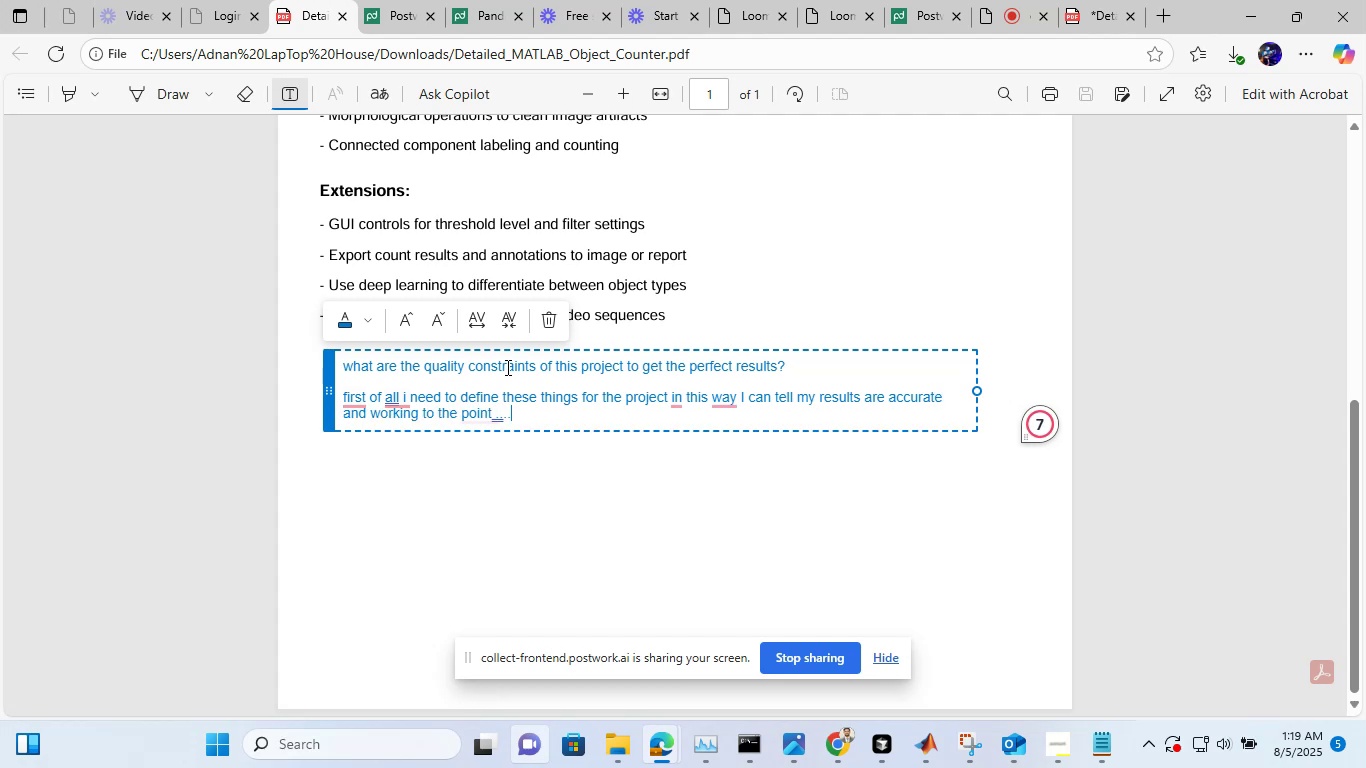 
key(Shift+Enter)
 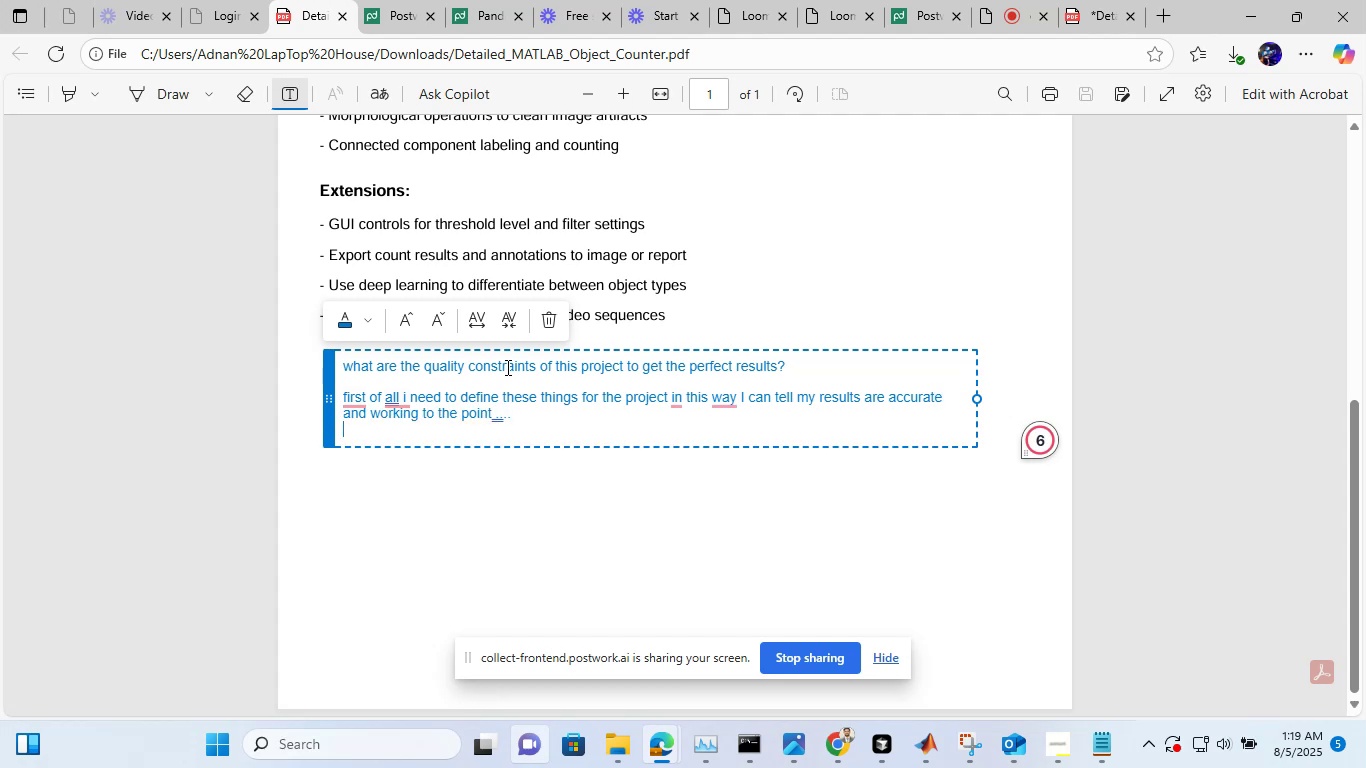 
key(Shift+Enter)
 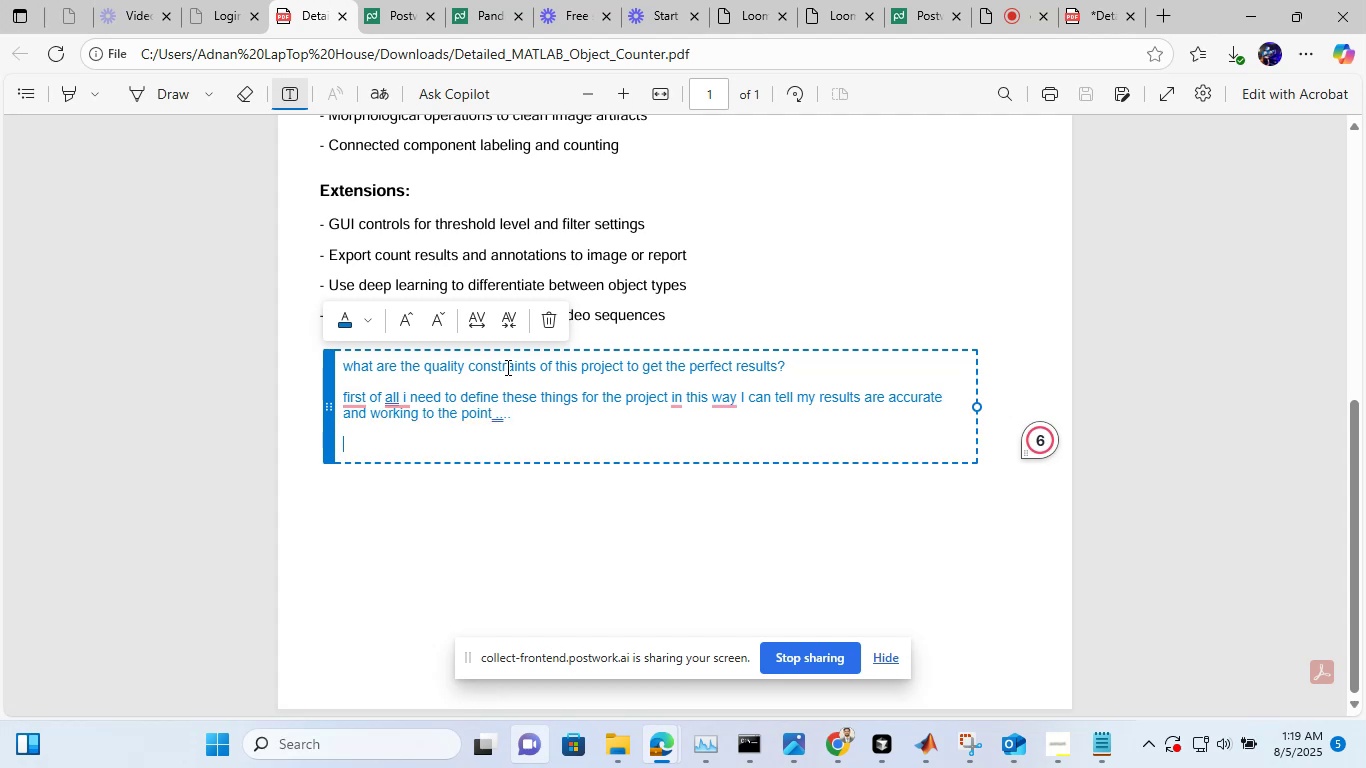 
key(Shift+Enter)
 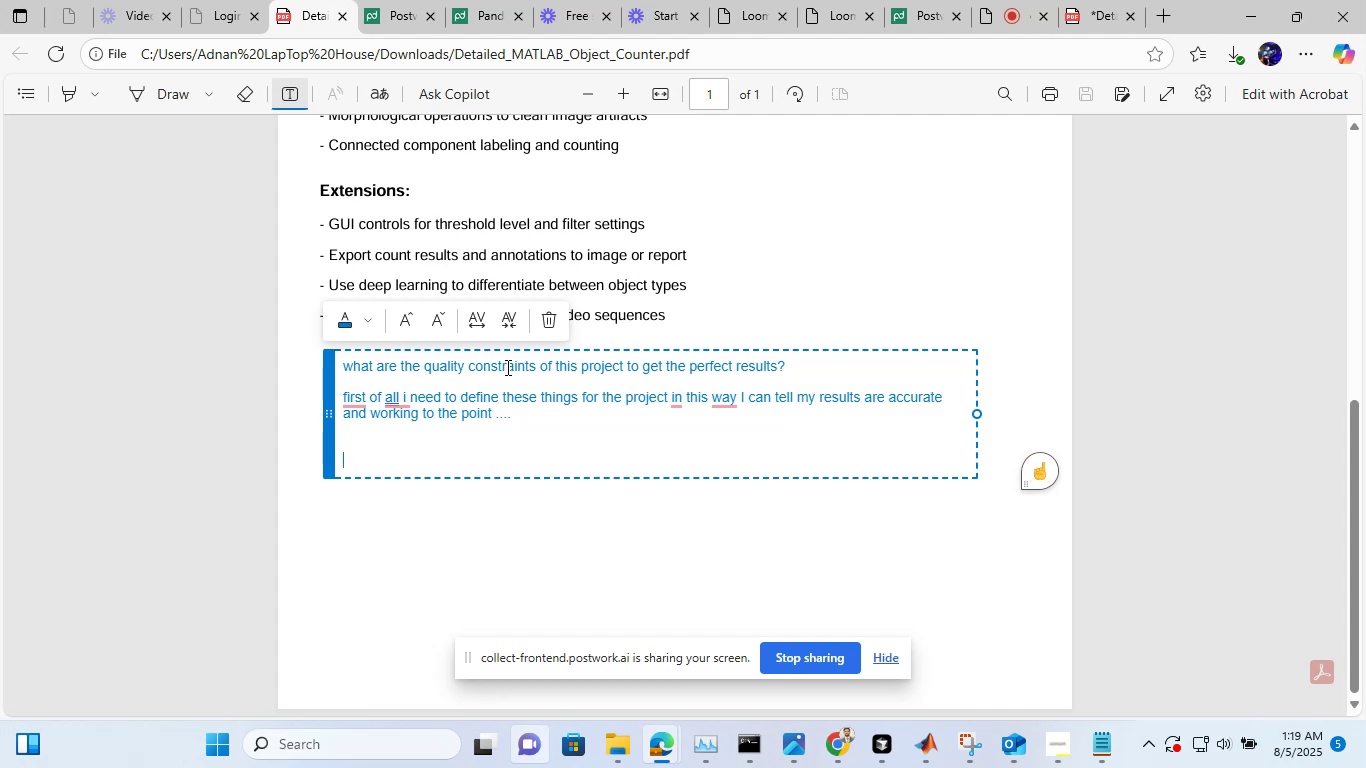 
wait(9.52)
 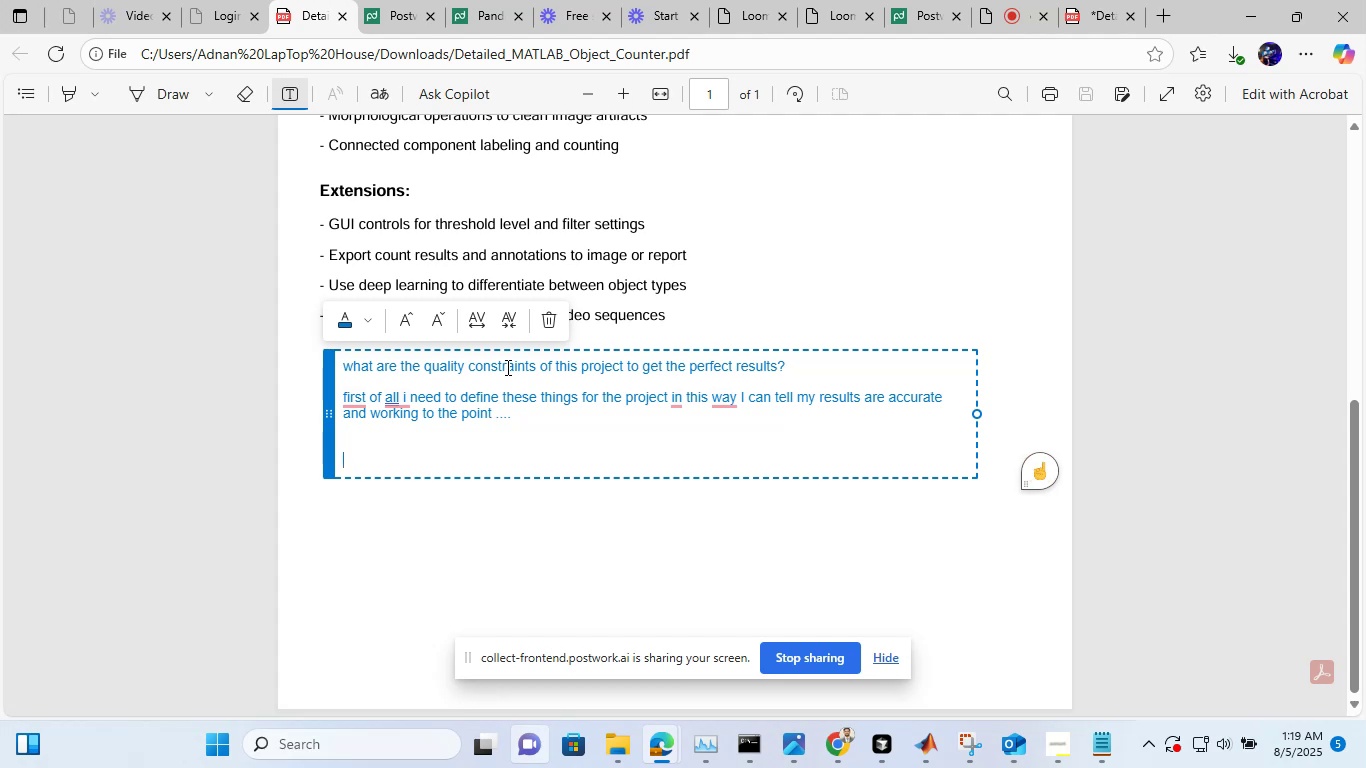 
key(Backspace)
 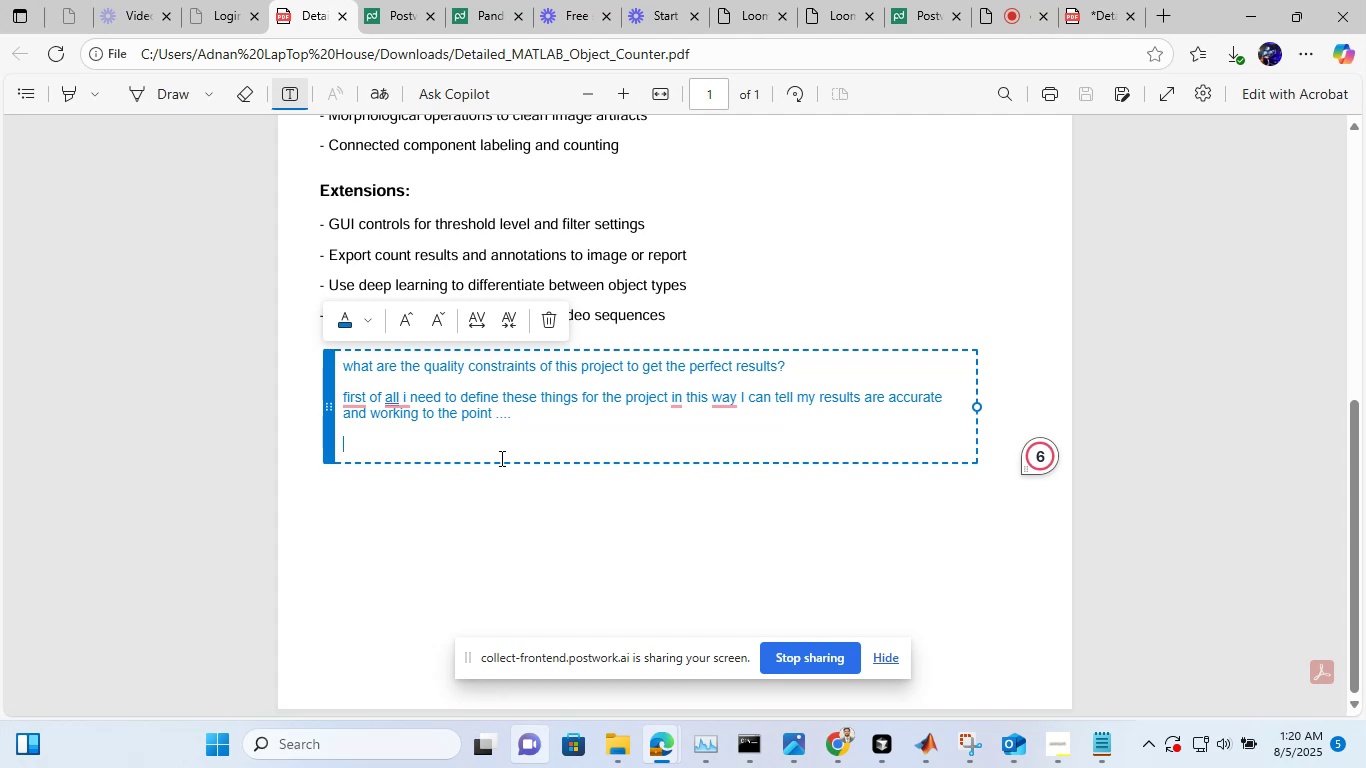 
key(Backspace)
 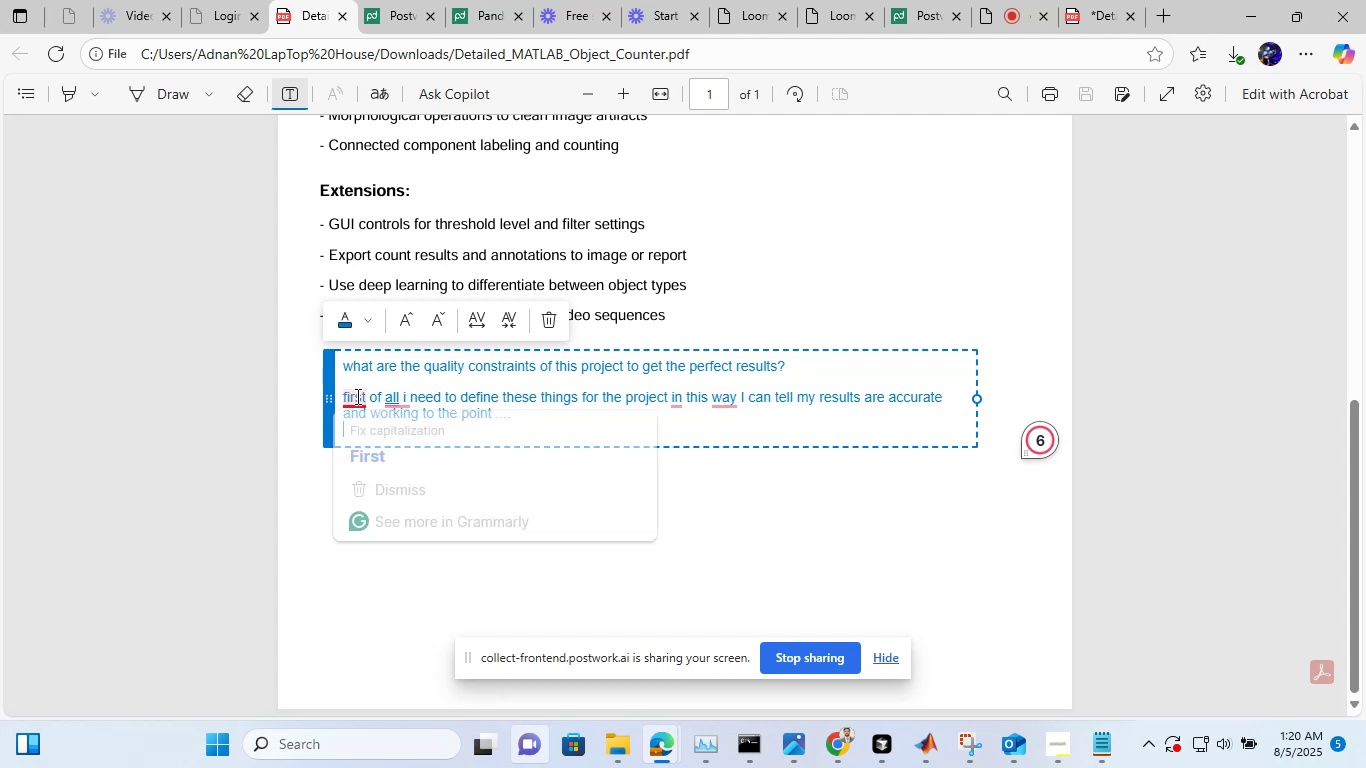 
key(Unknown)
 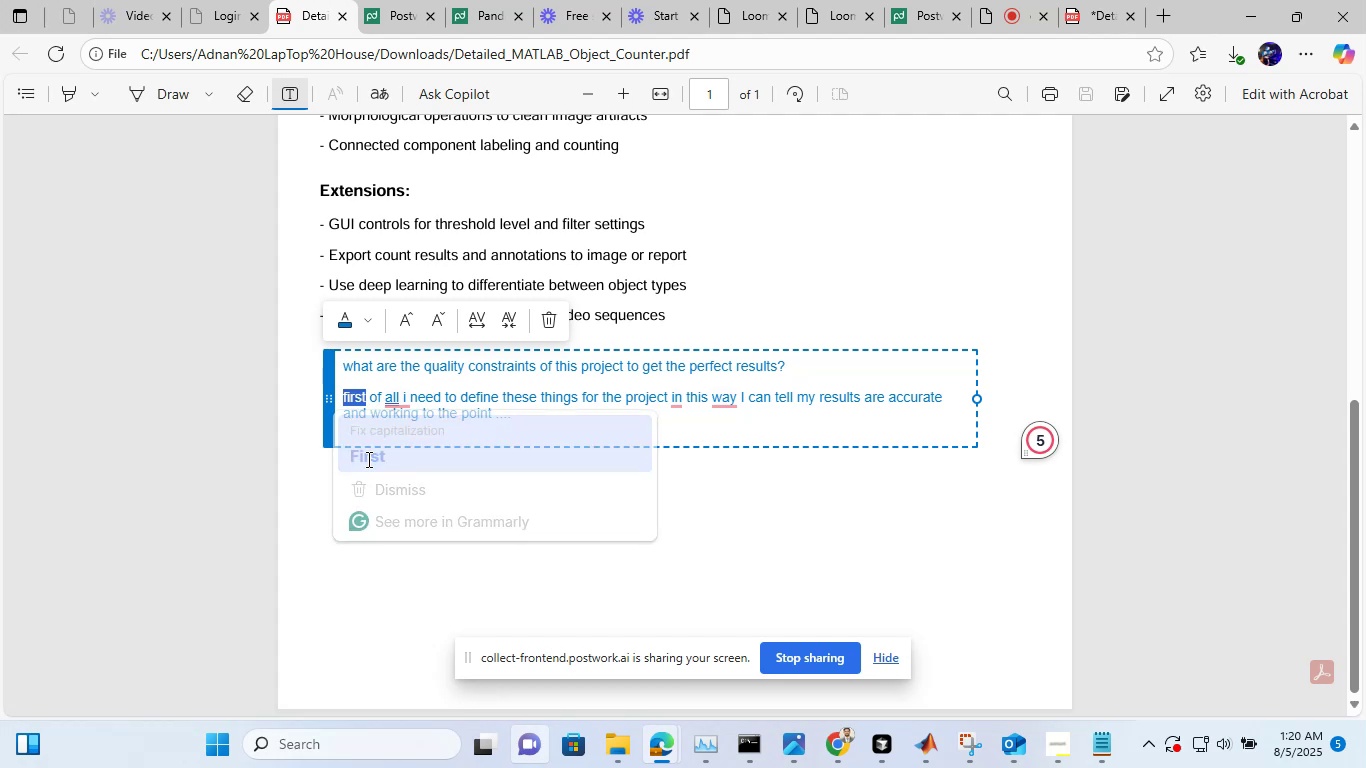 
key(Unknown)
 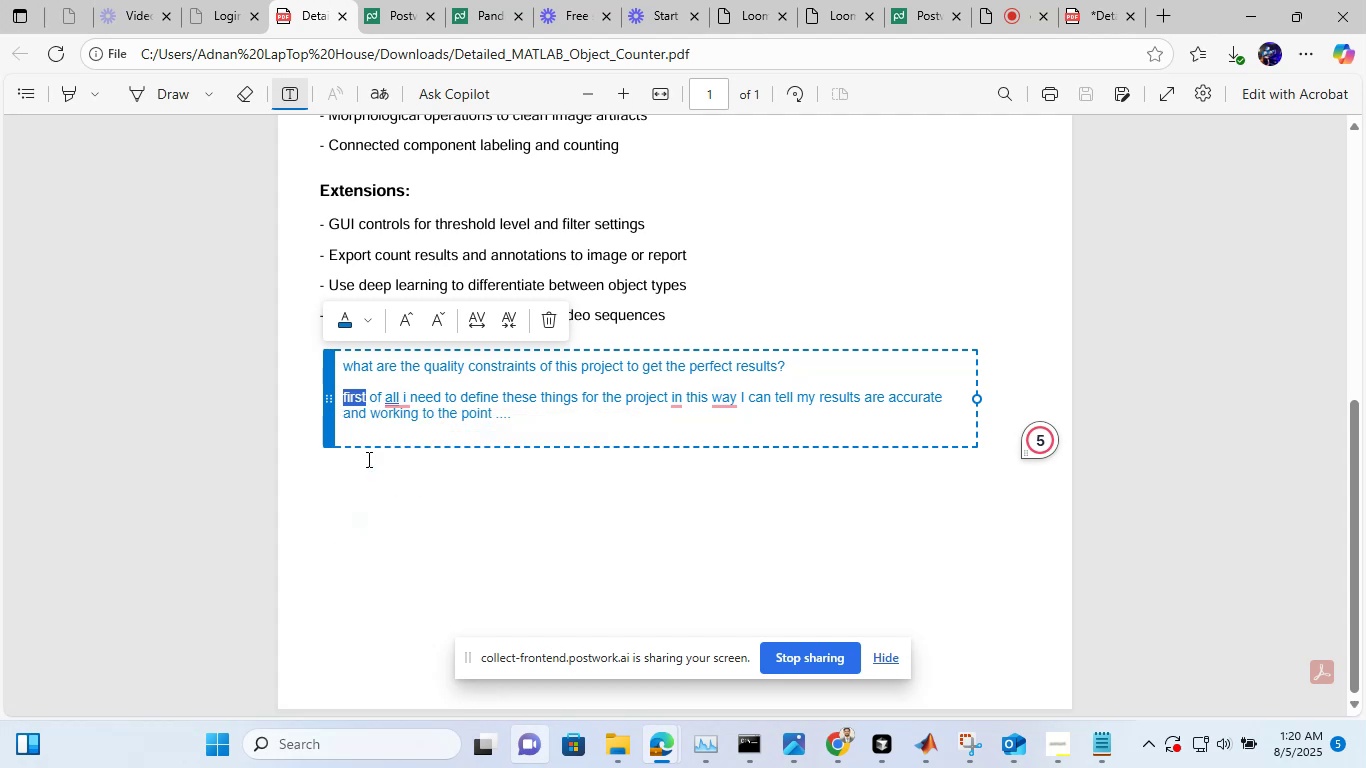 
key(Unknown)
 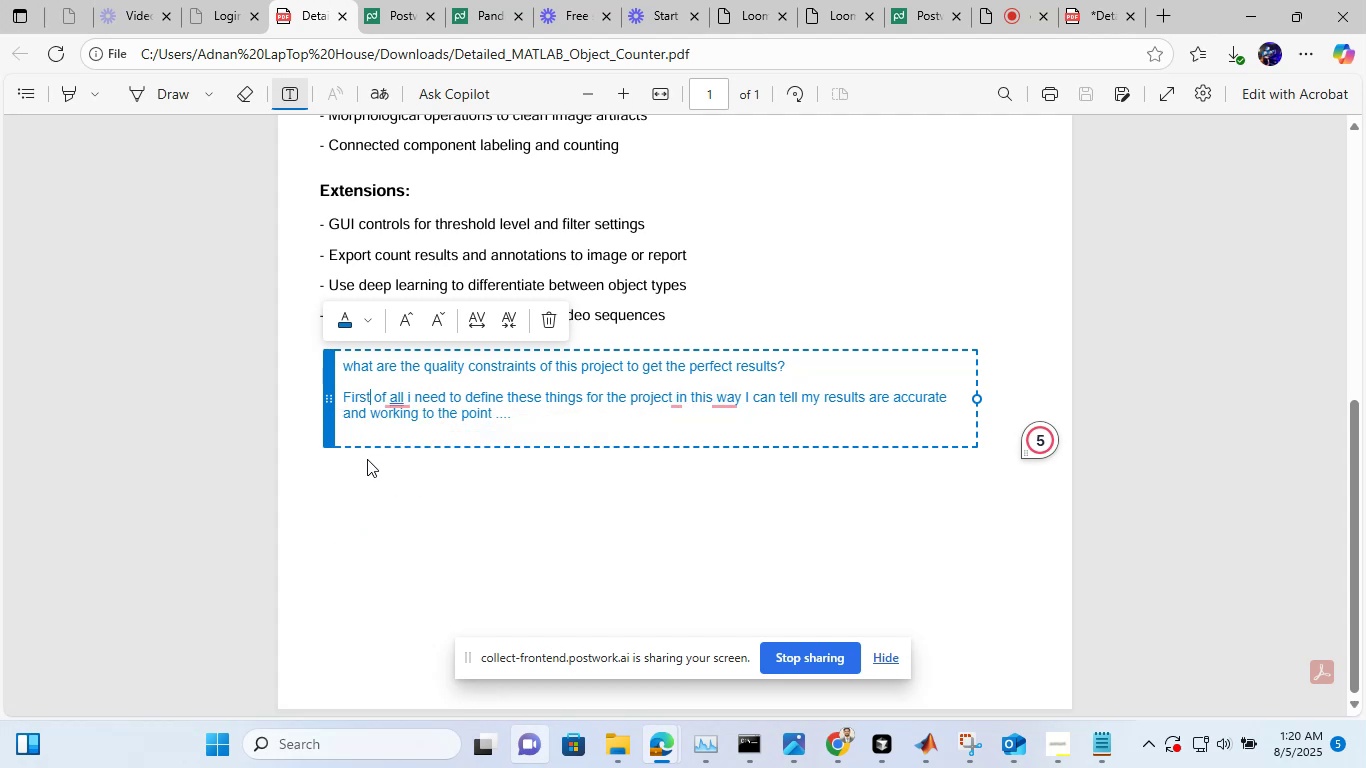 
key(Unknown)
 